 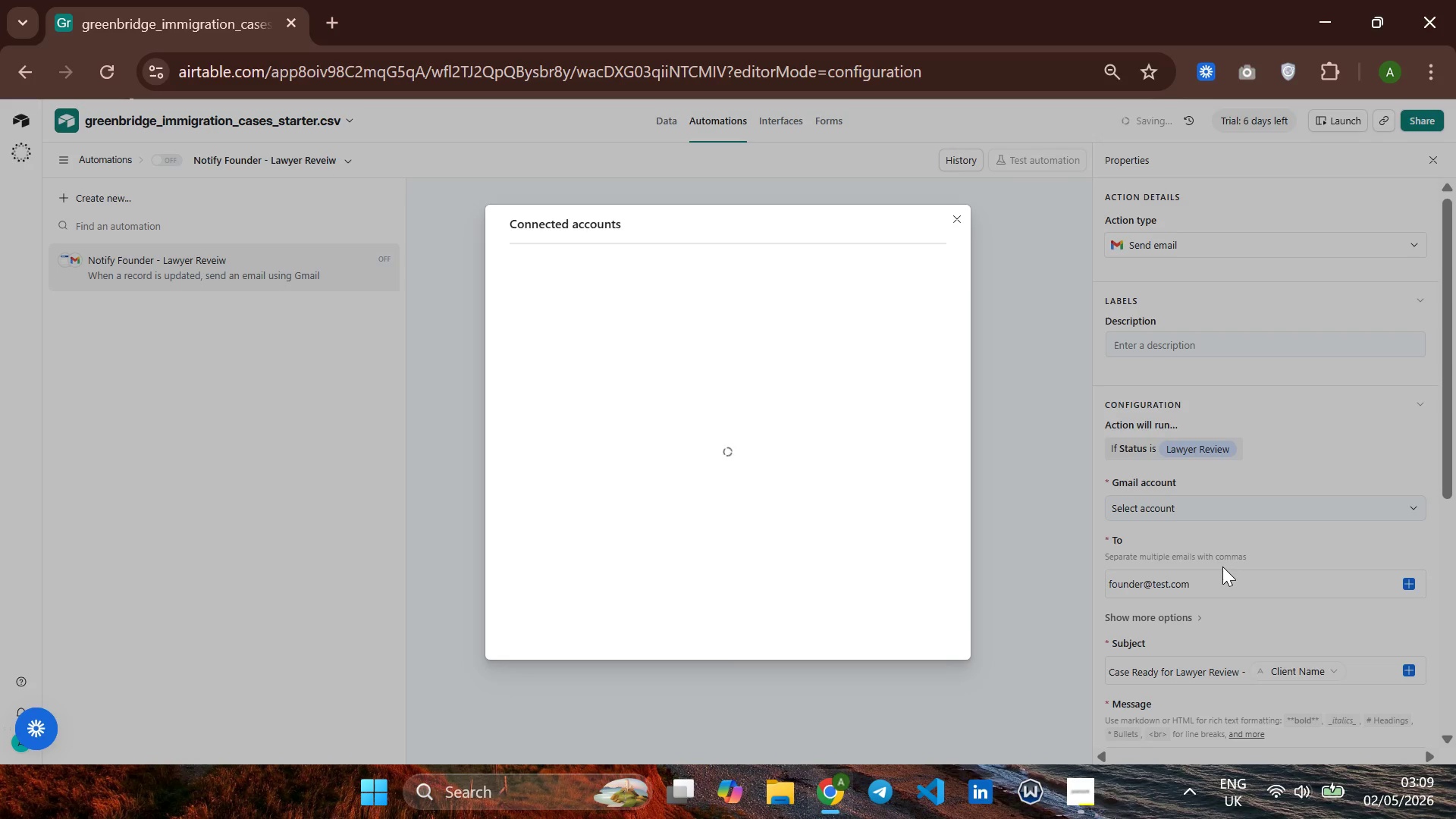 
left_click([871, 224])
 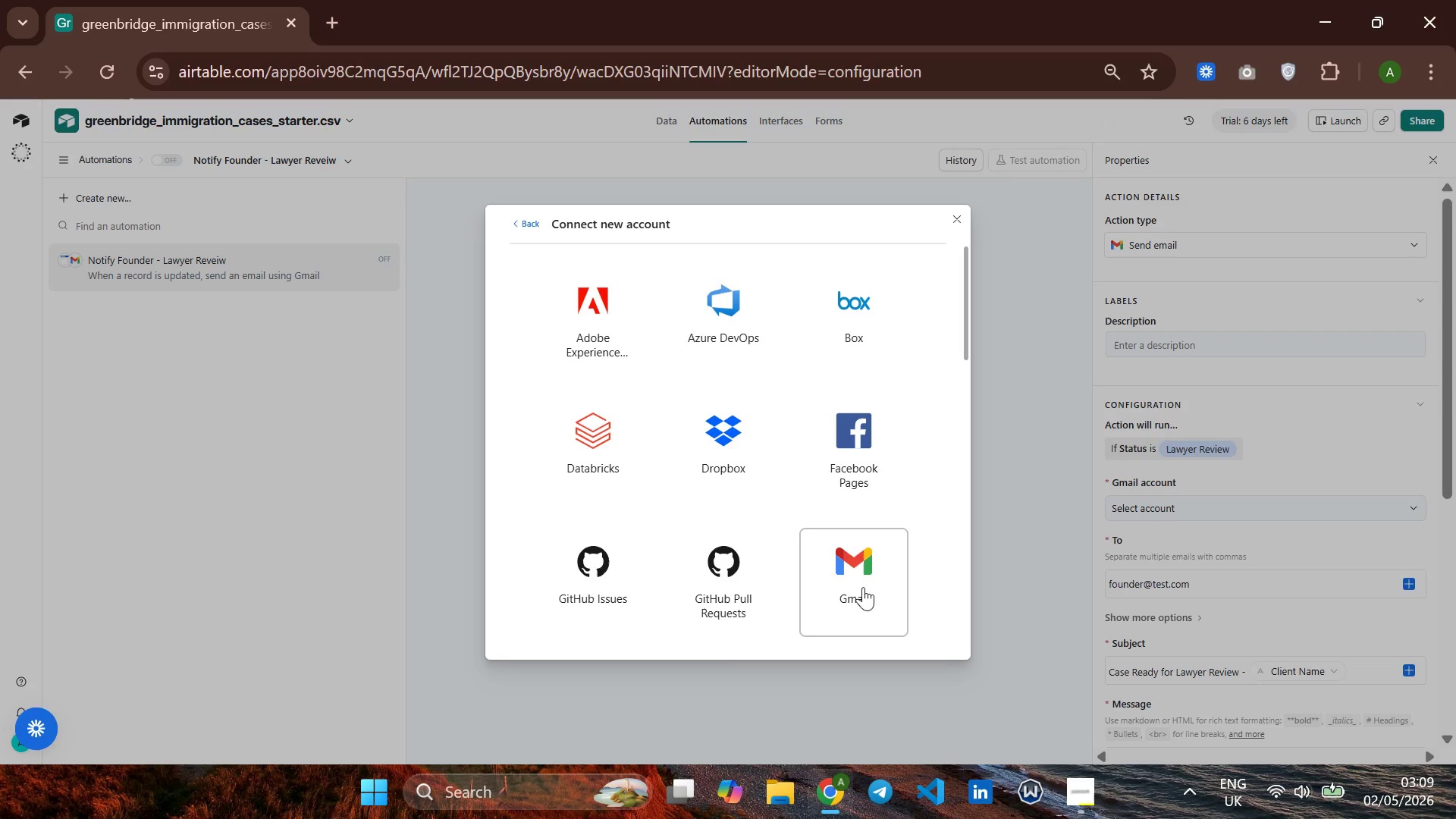 
wait(5.17)
 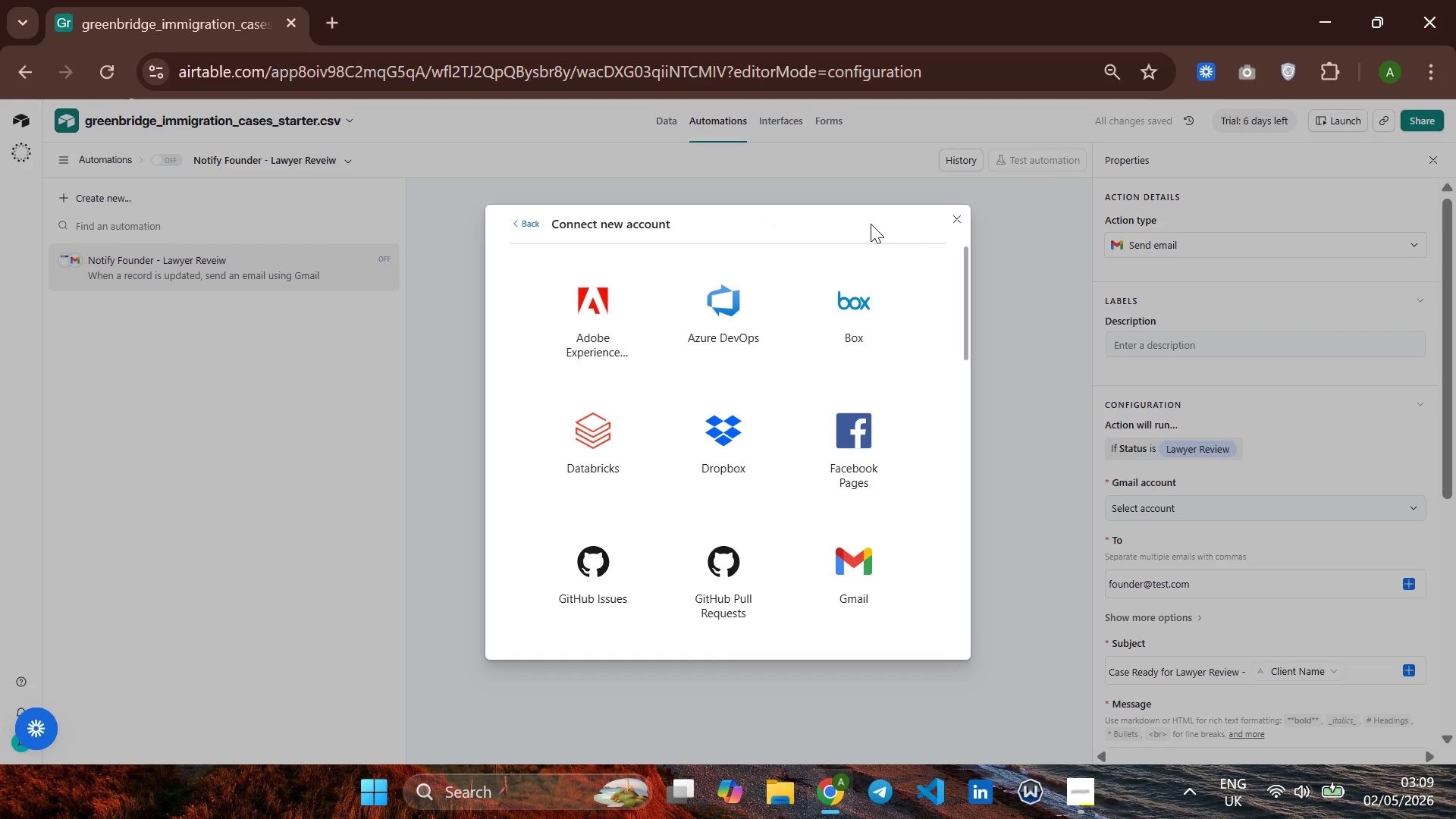 
left_click([863, 587])
 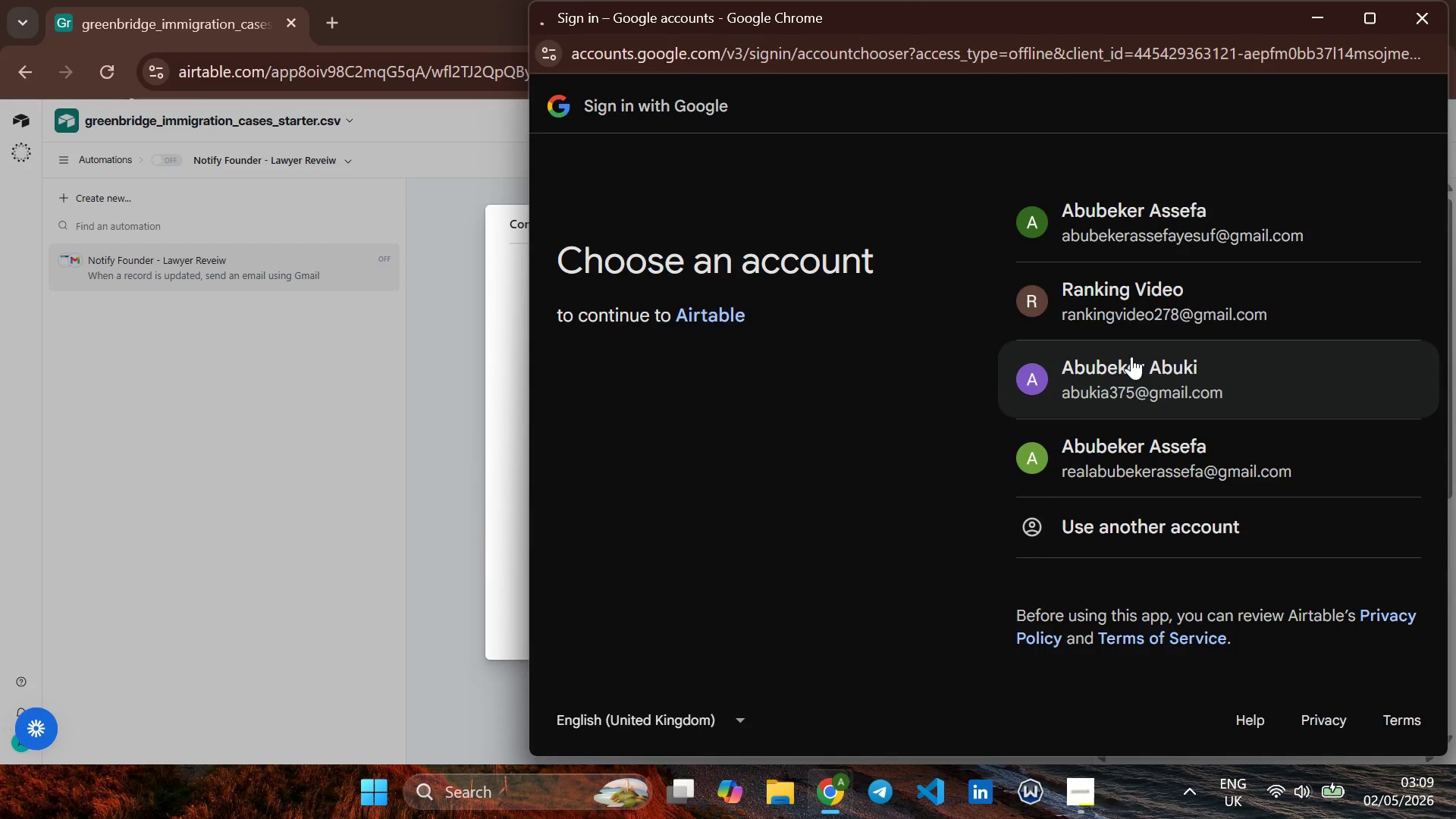 
left_click([1097, 231])
 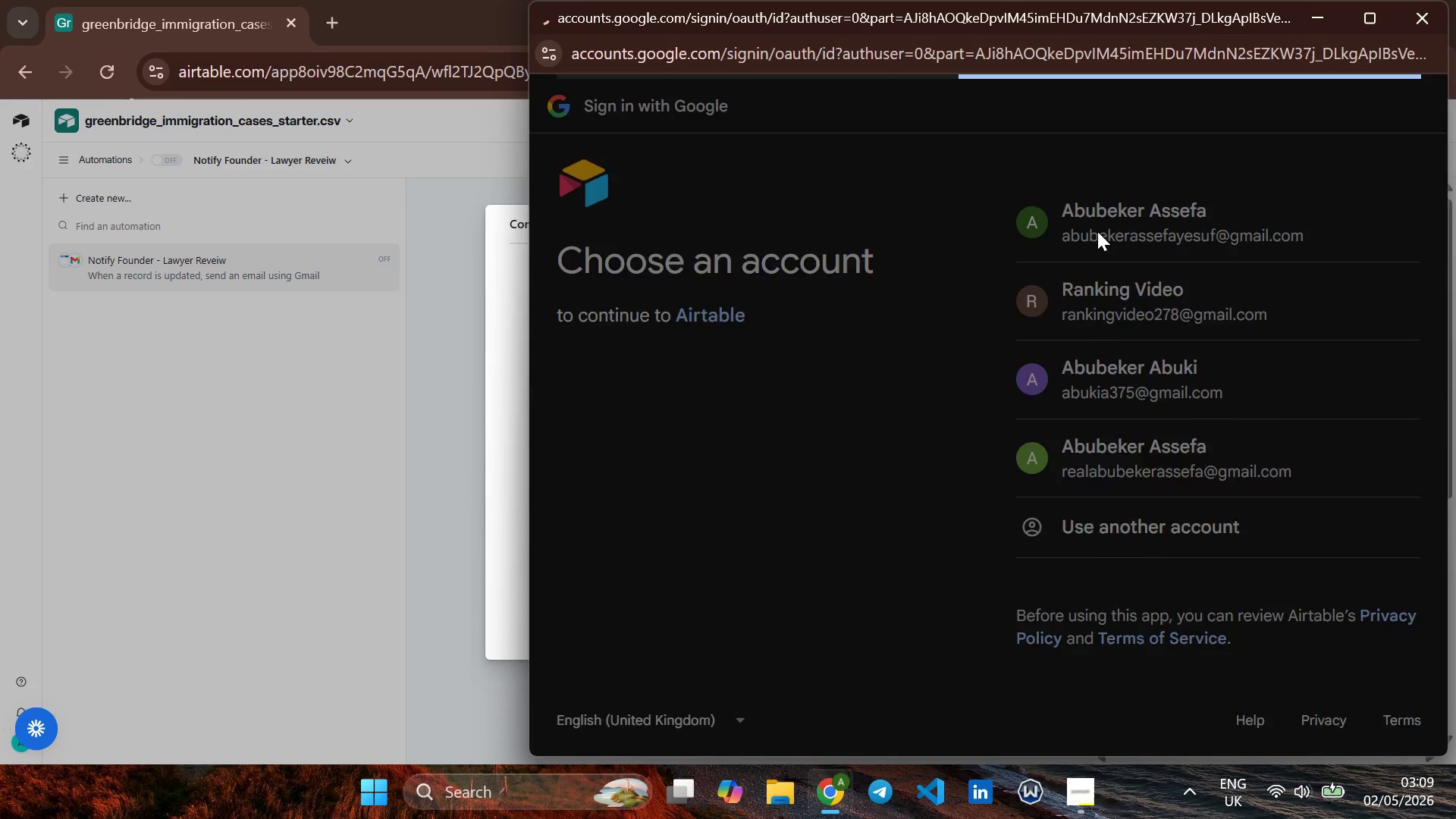 
wait(7.27)
 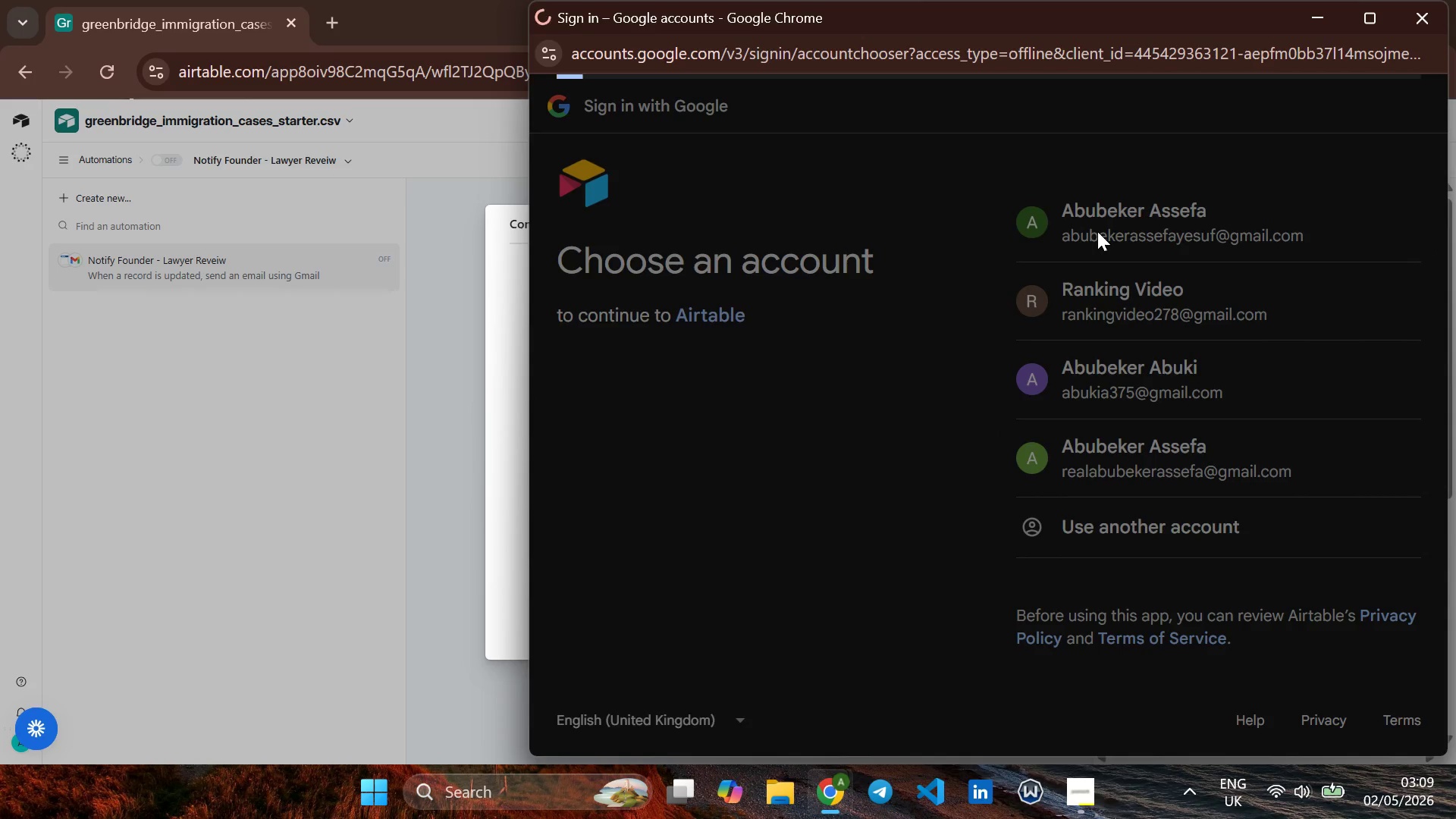 
left_click([1280, 645])
 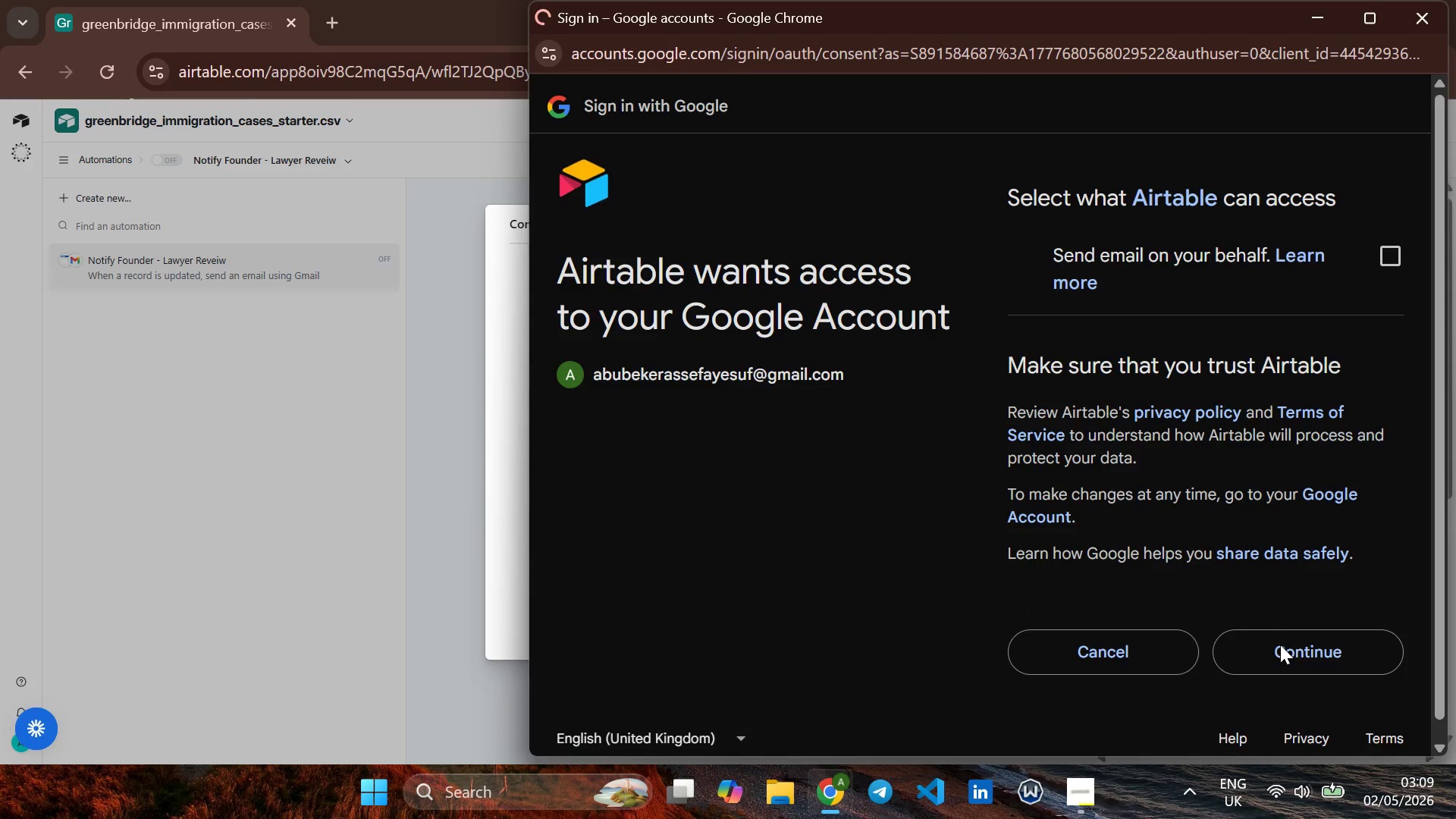 
left_click([1298, 651])
 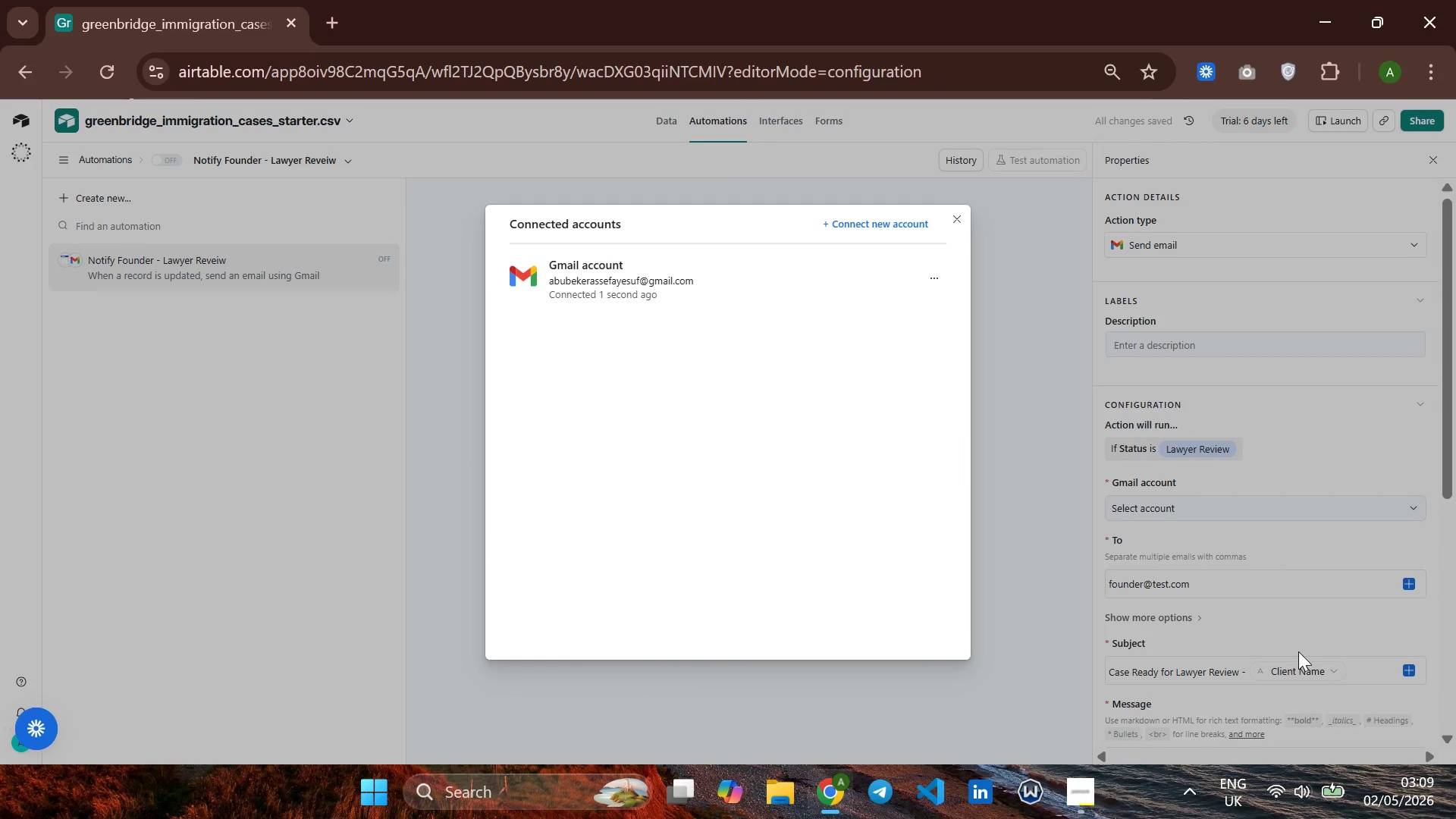 
wait(11.72)
 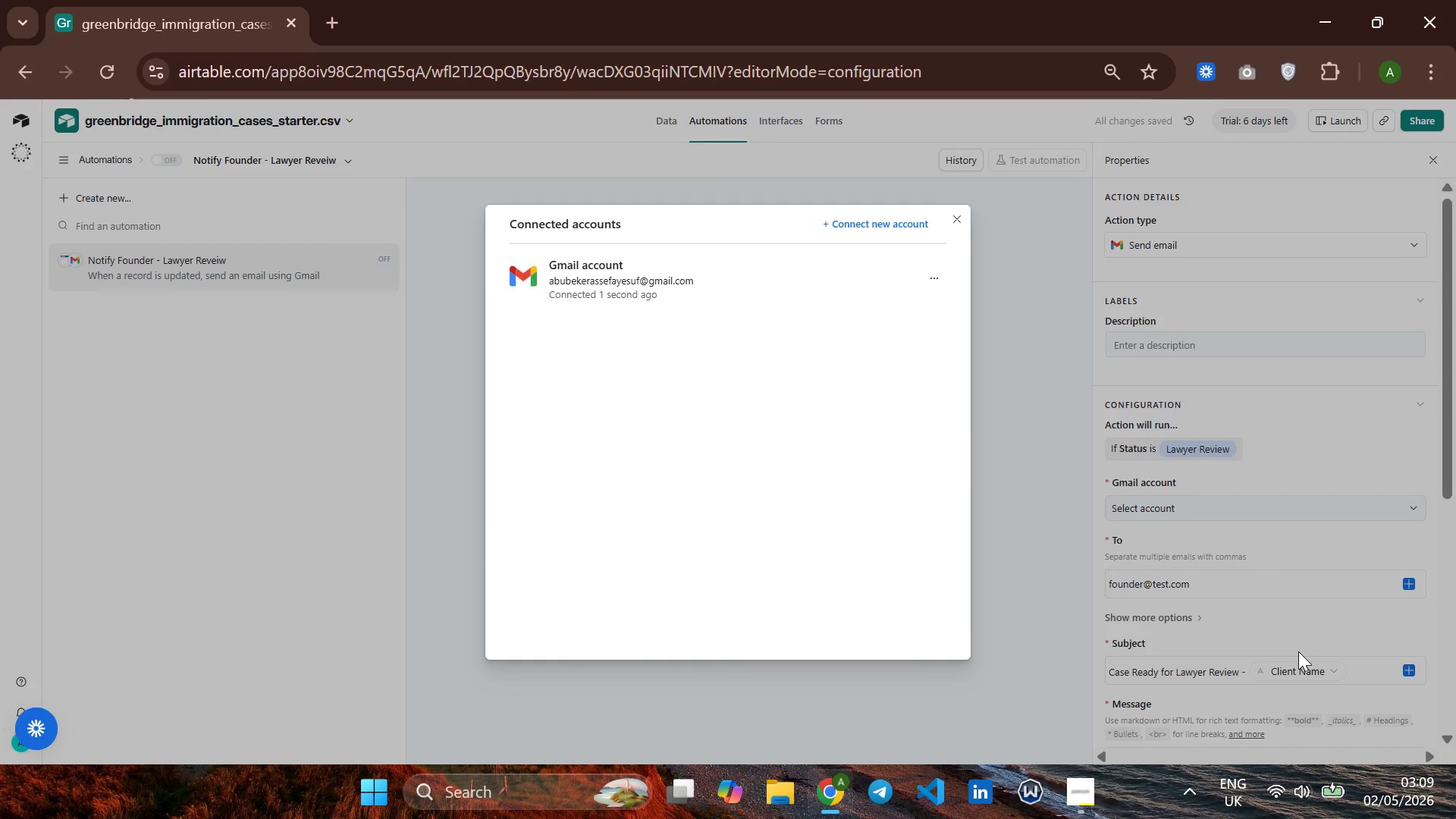 
double_click([730, 284])
 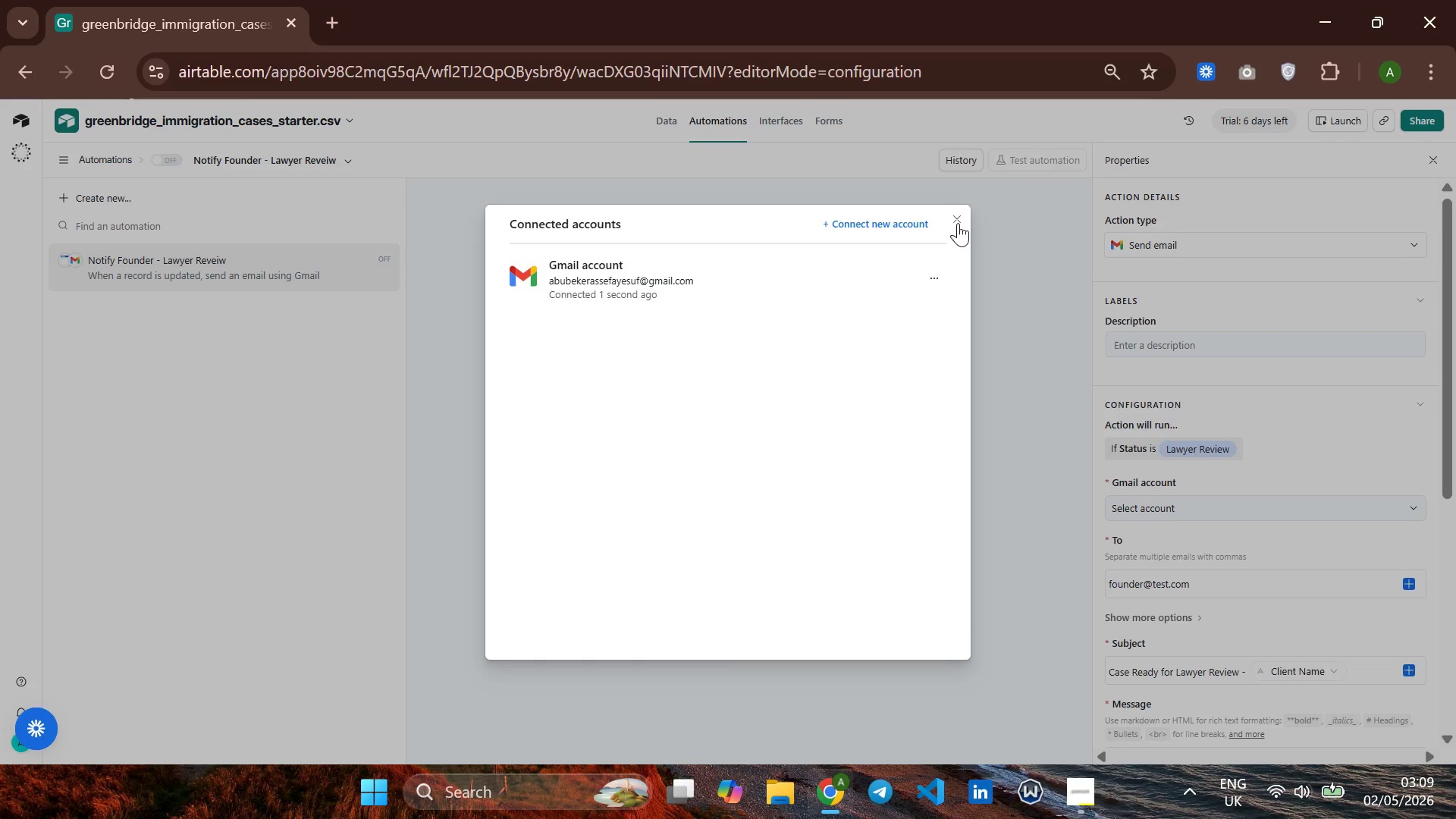 
left_click([958, 221])
 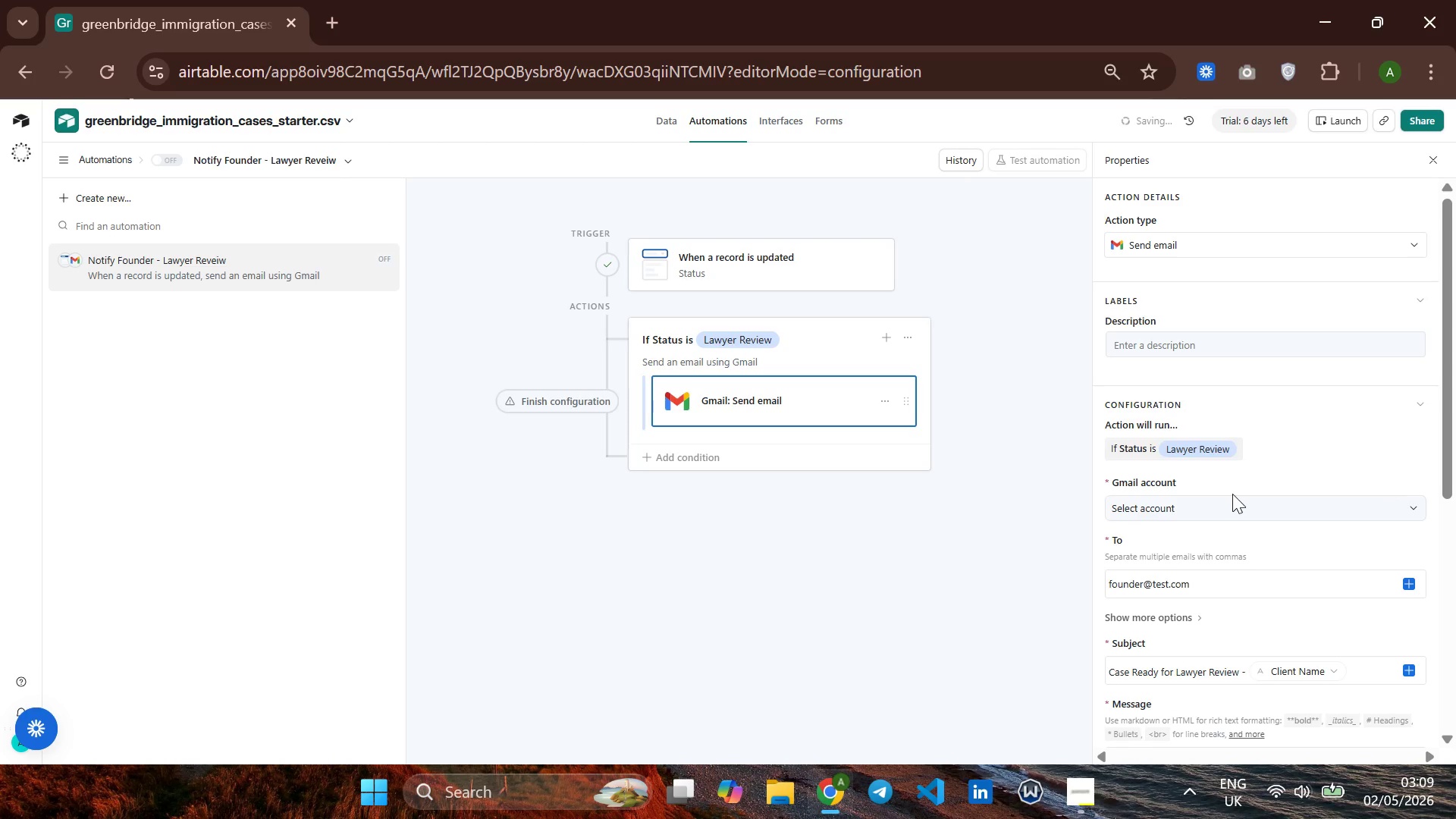 
left_click([1217, 504])
 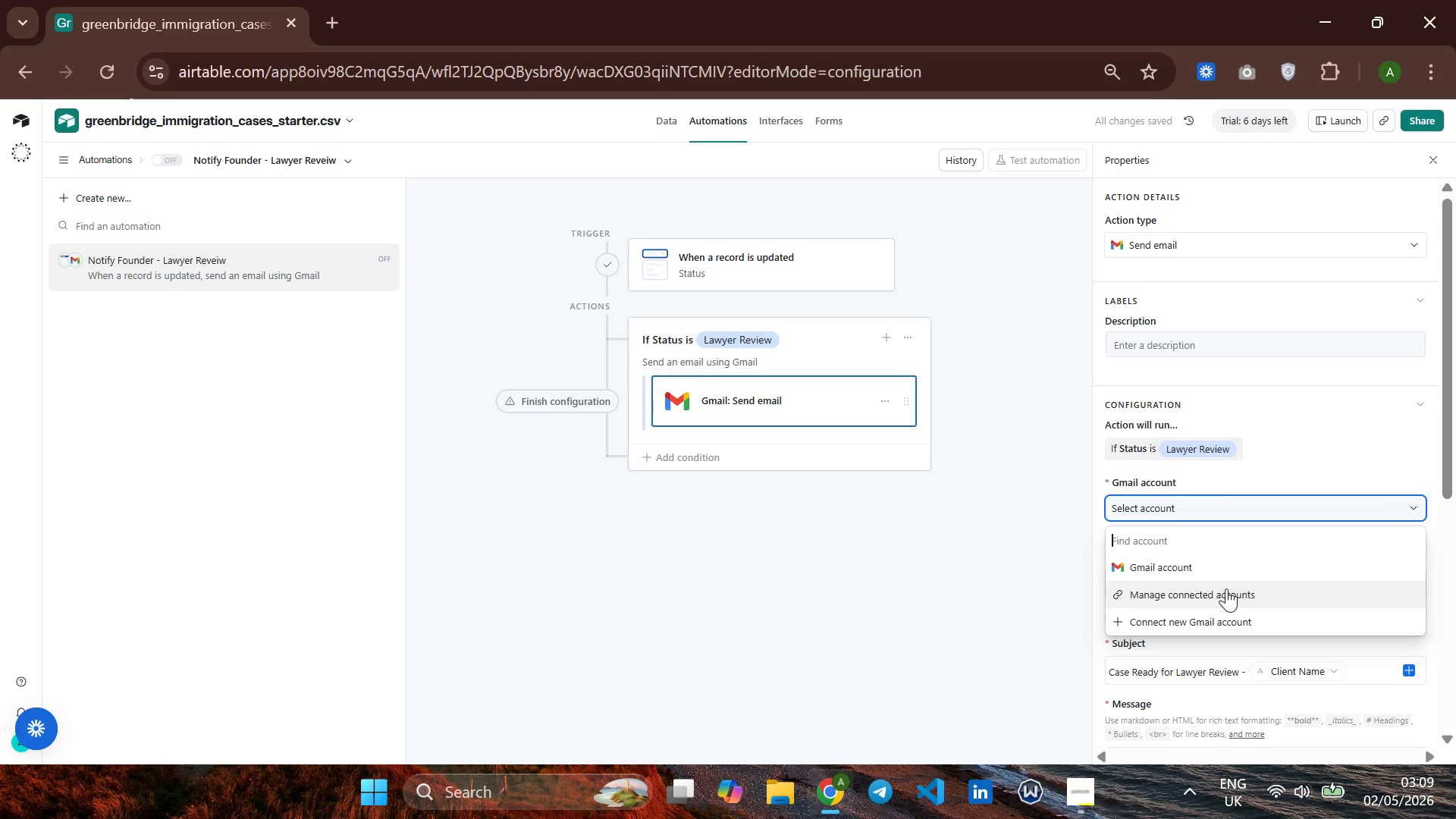 
left_click([1191, 571])
 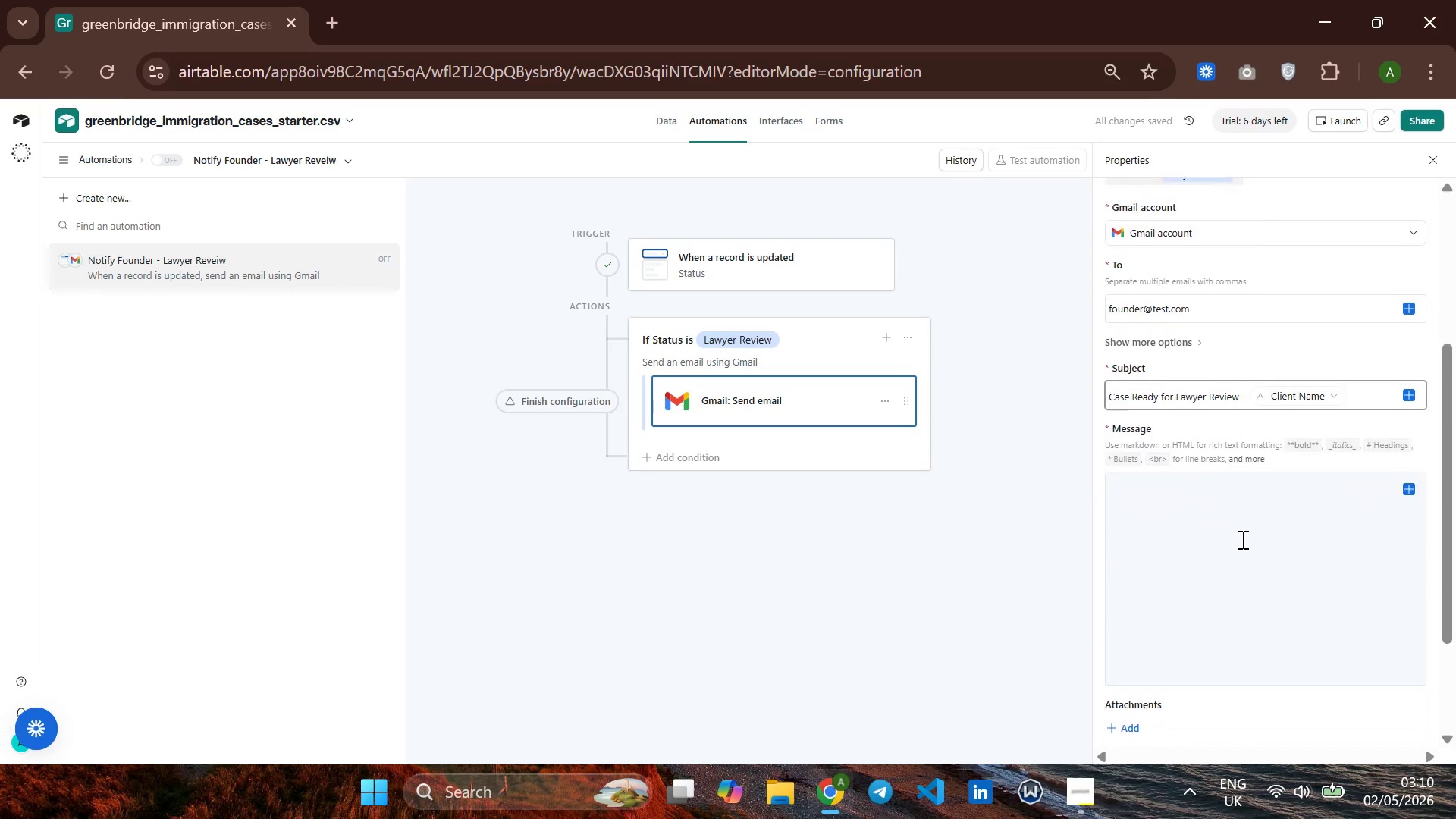 
left_click([1160, 493])
 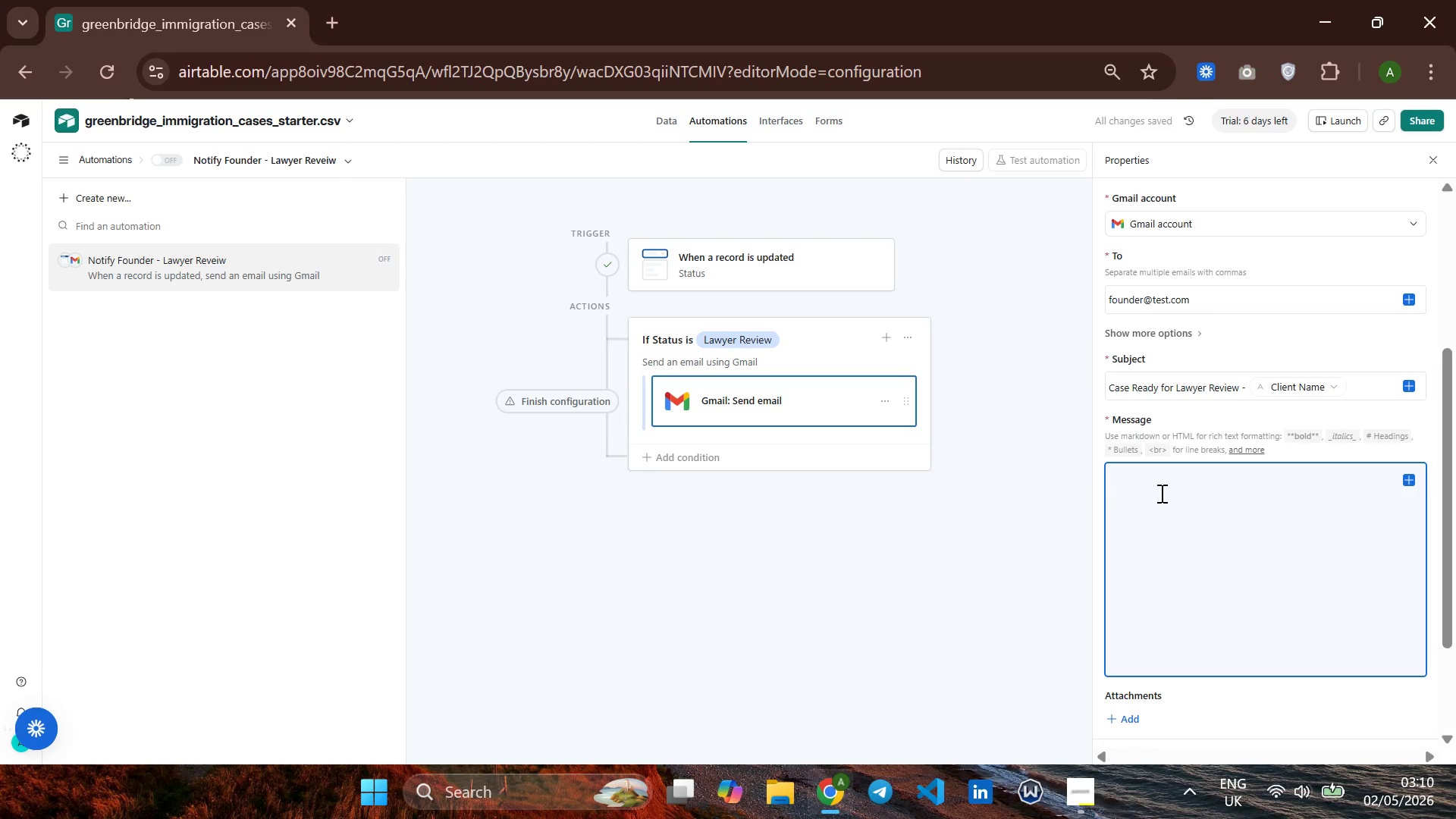 
type(Acas)
key(Backspace)
key(Backspace)
key(Backspace)
type( case has been moved to l)
key(Backspace)
type(Lawyer Review Nd)
key(Backspace)
key(Backspace)
type(and )
 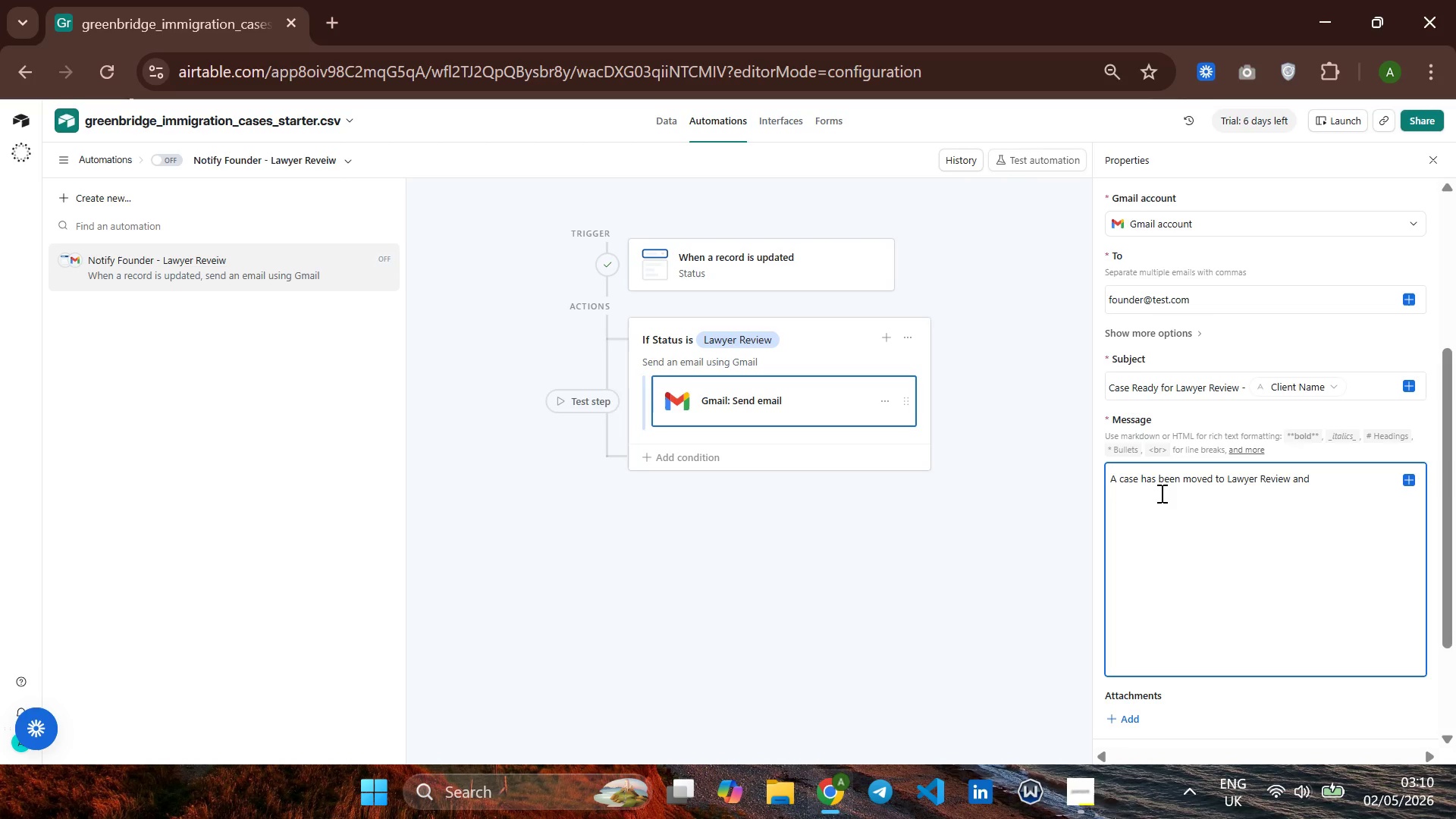 
type(requires your attention)
 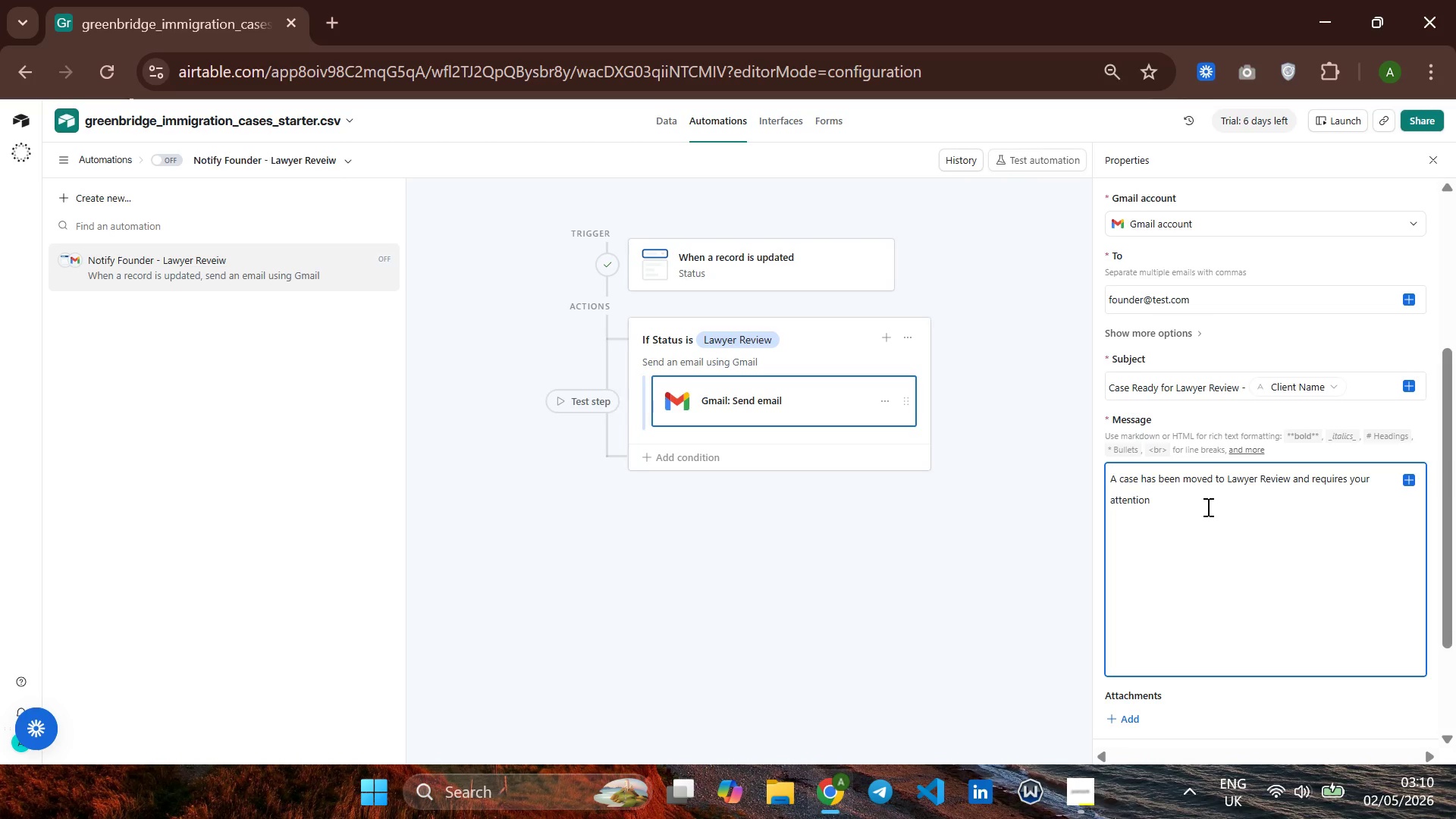 
key(Period)
 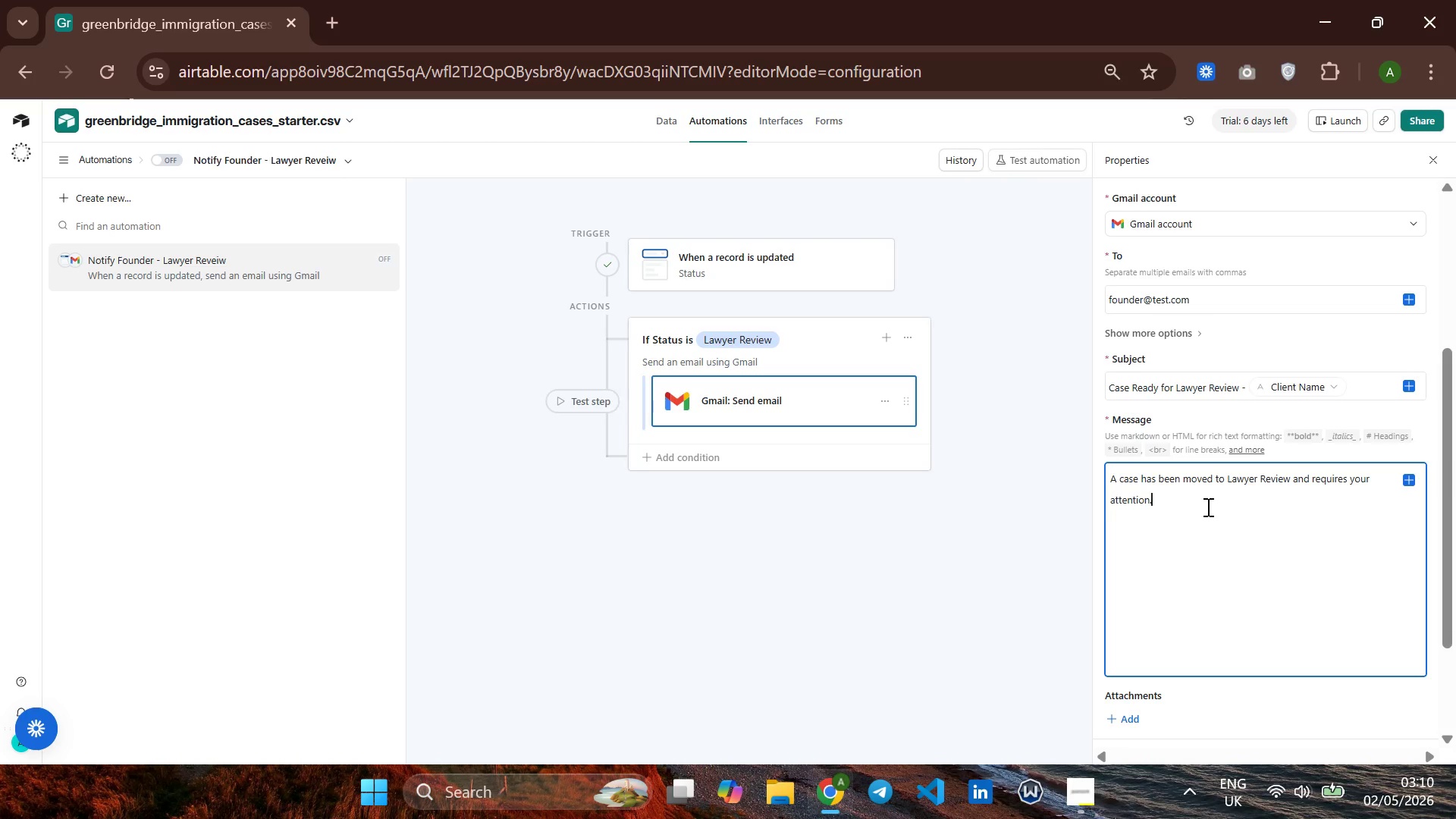 
key(Enter)
 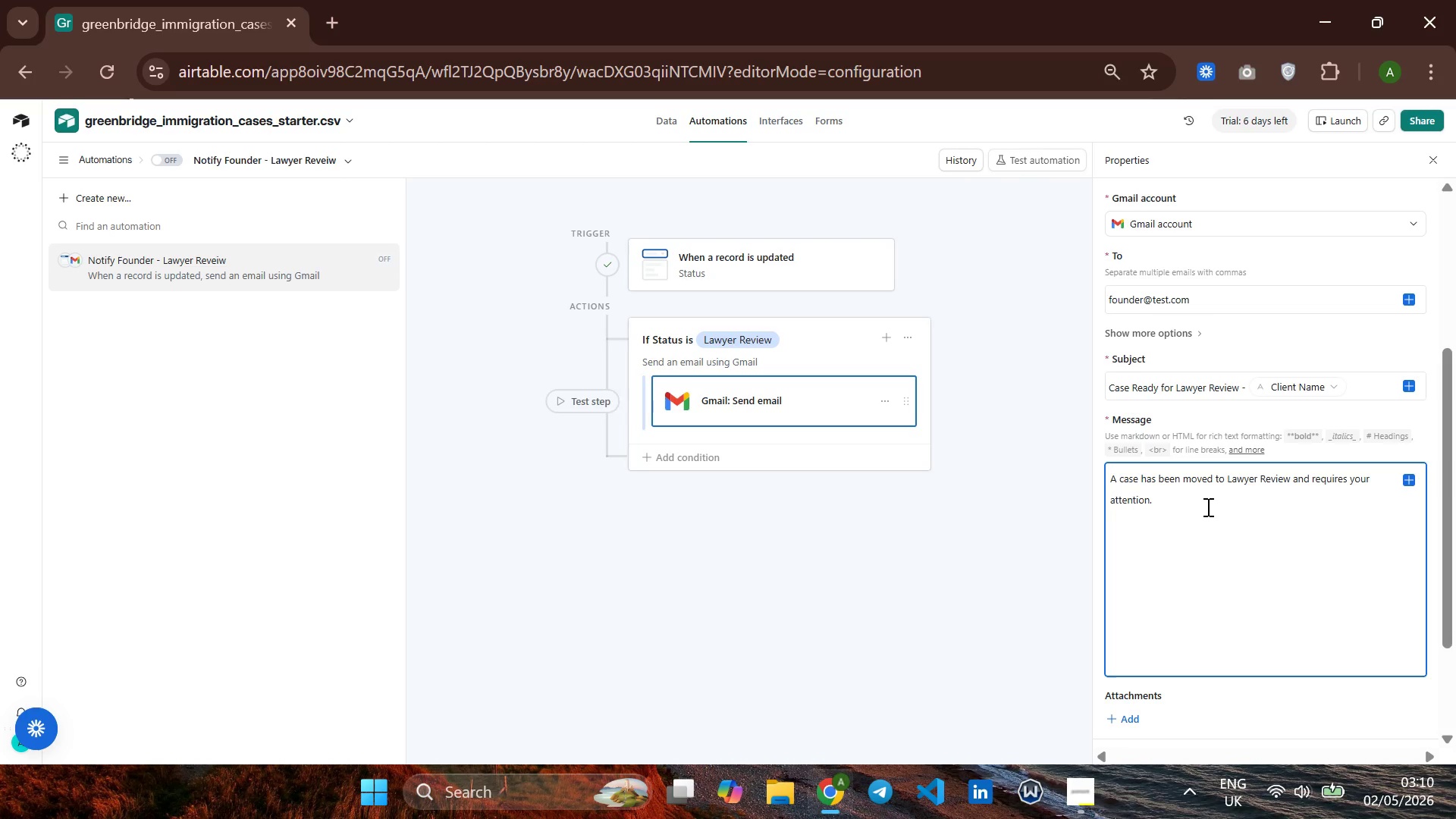 
key(Enter)
 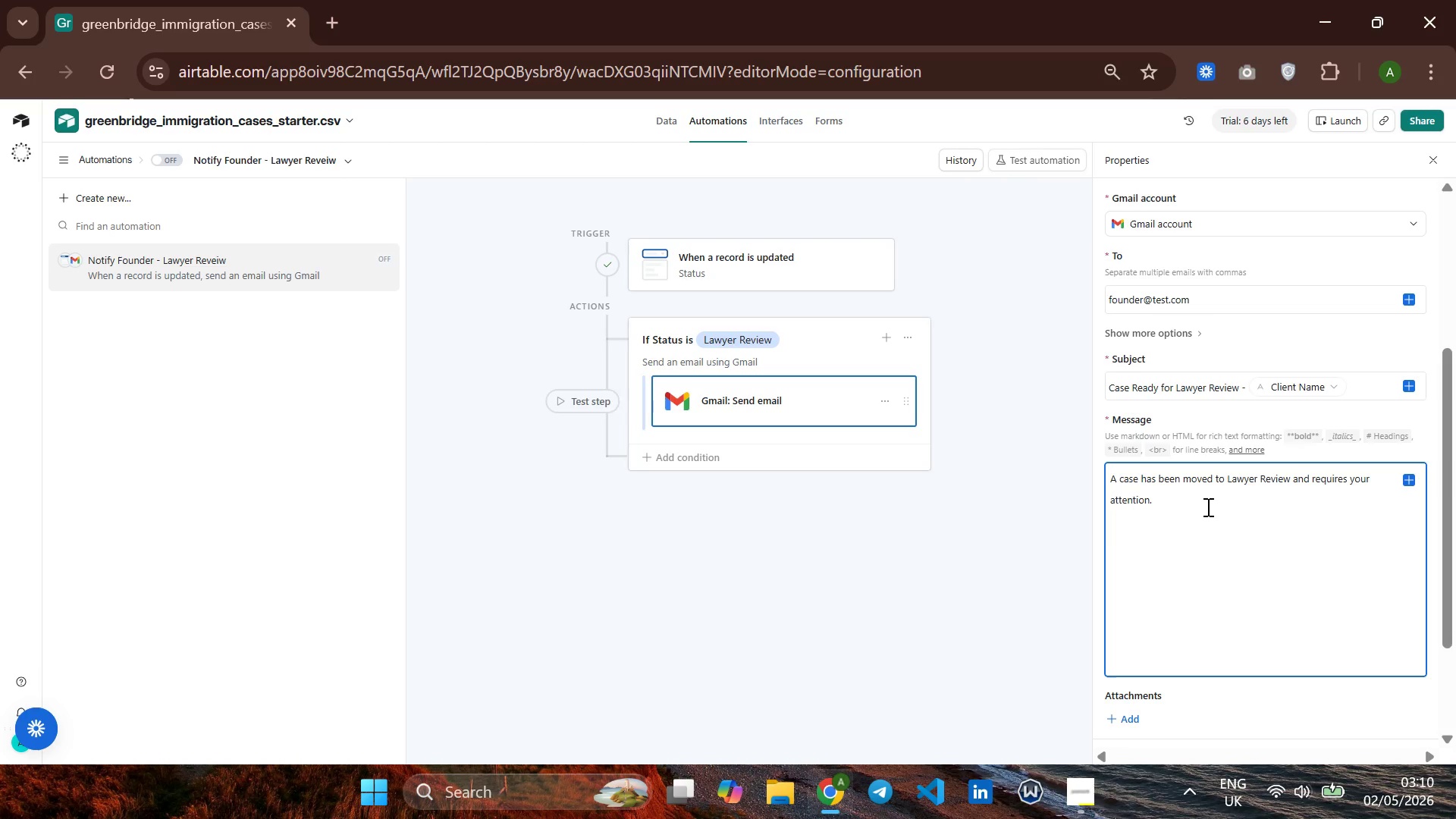 
type(Cline)
key(Backspace)
key(Backspace)
type(ent Name: )
 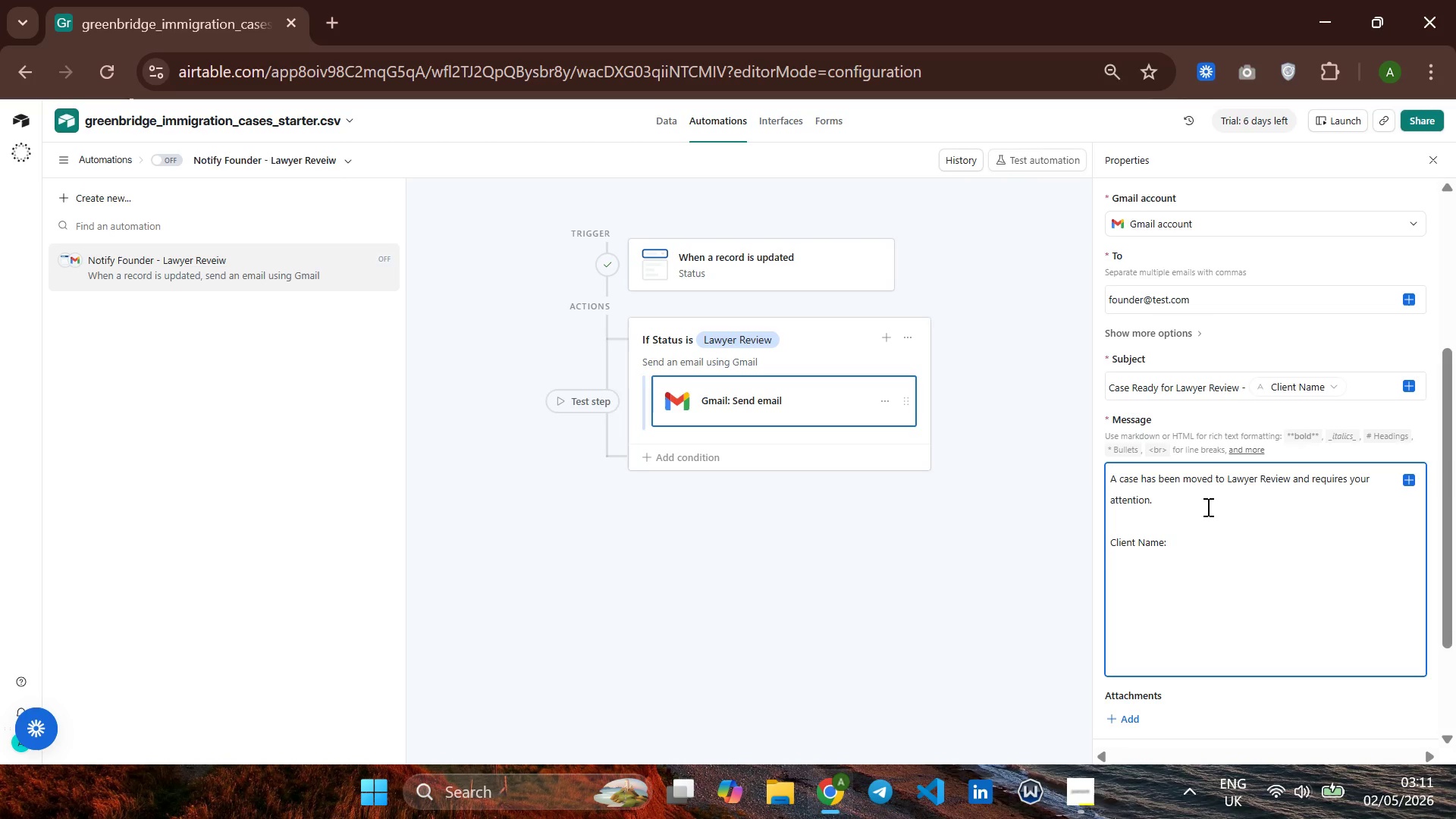 
key(Enter)
 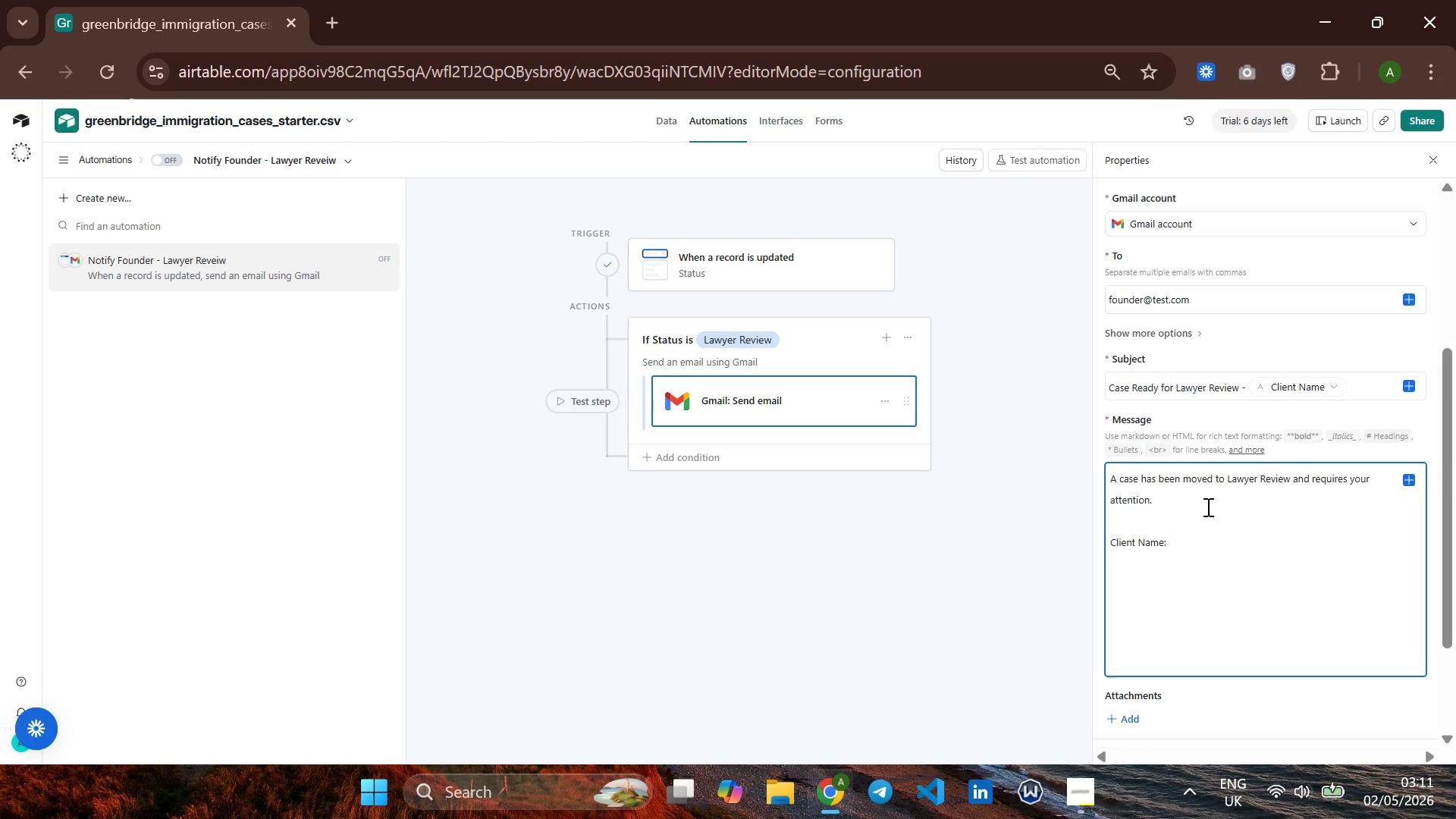 
type(Case)
key(Backspace)
key(Backspace)
key(Backspace)
key(Backspace)
 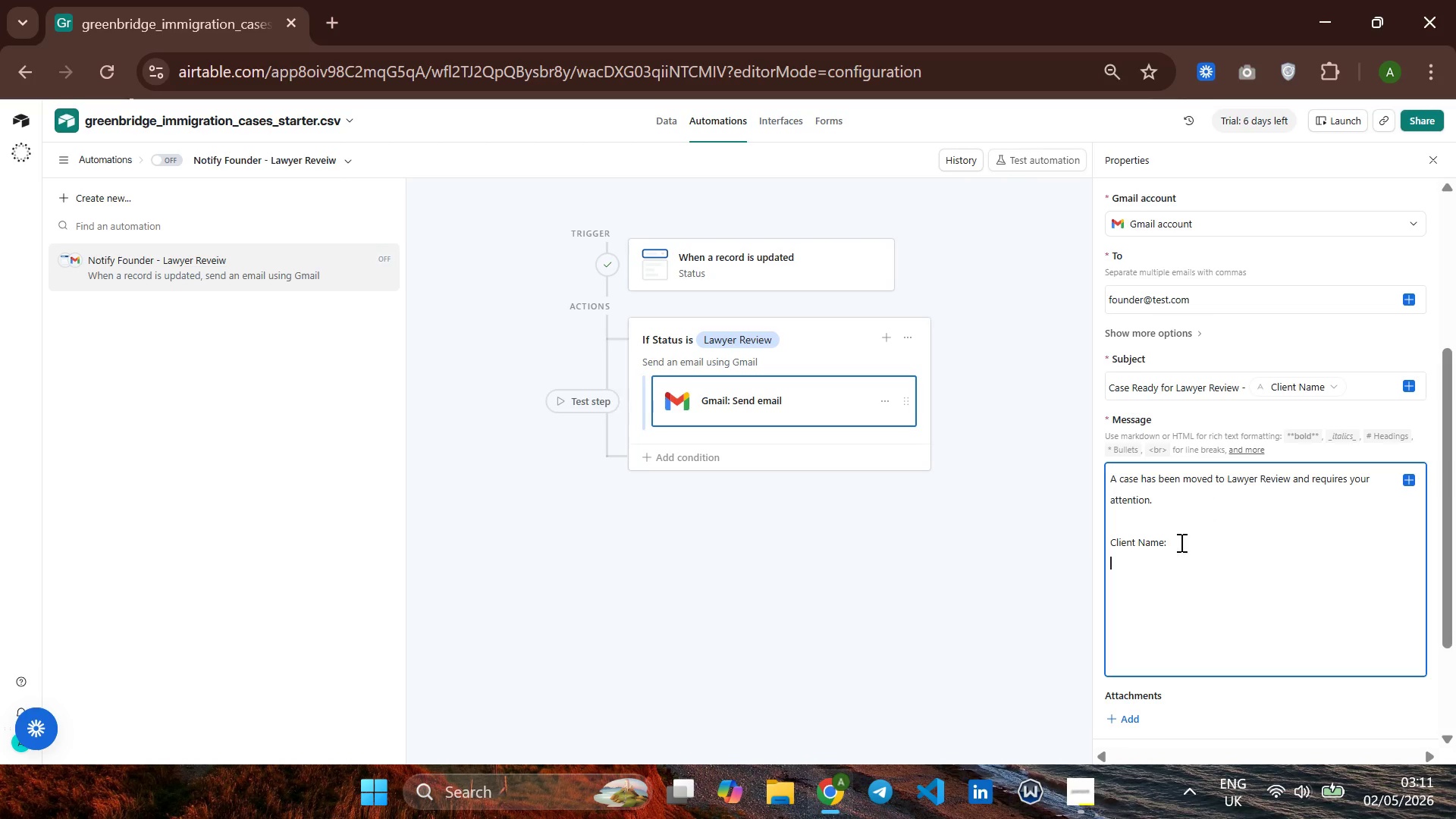 
left_click([1185, 541])
 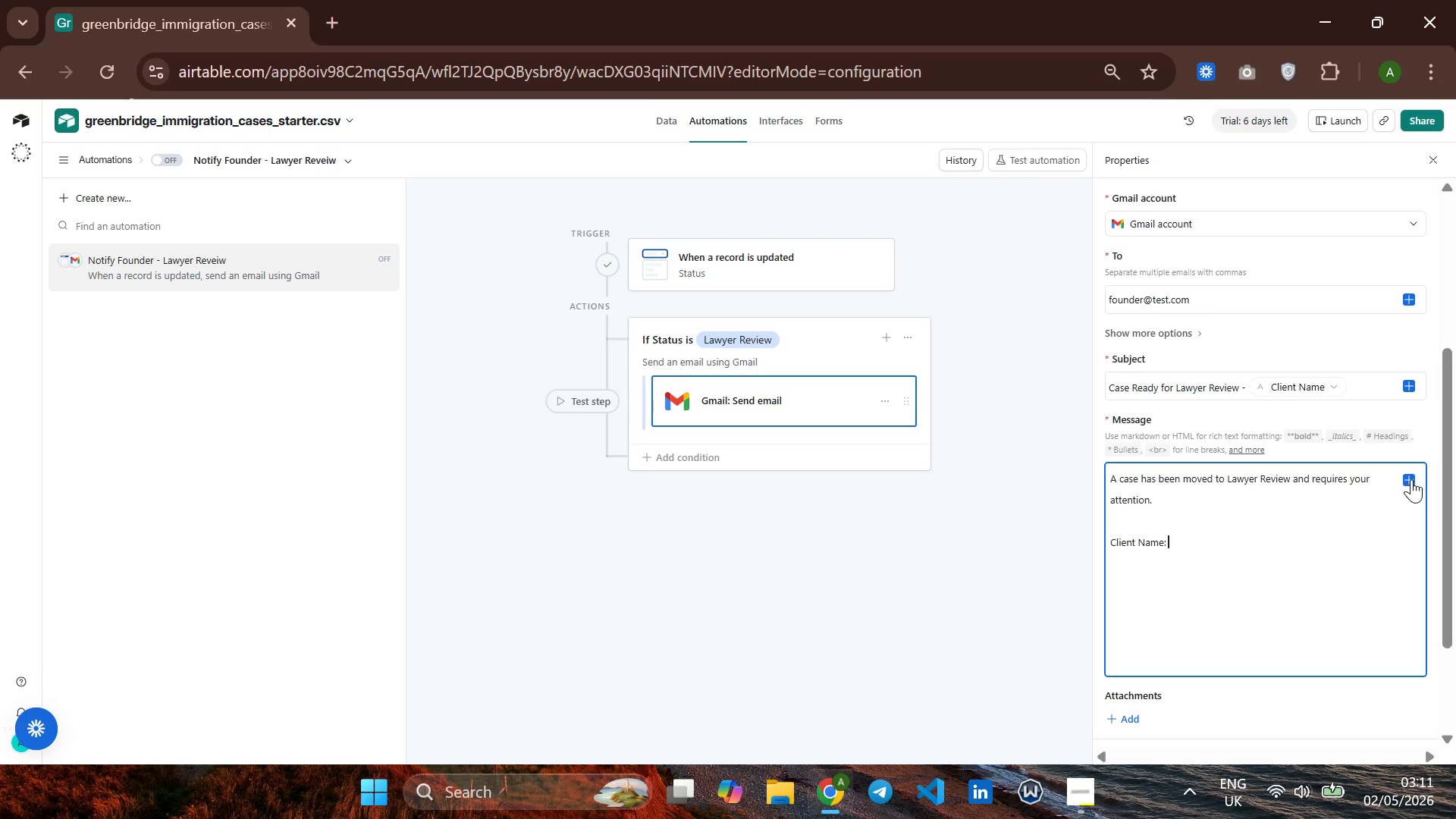 
left_click([1411, 479])
 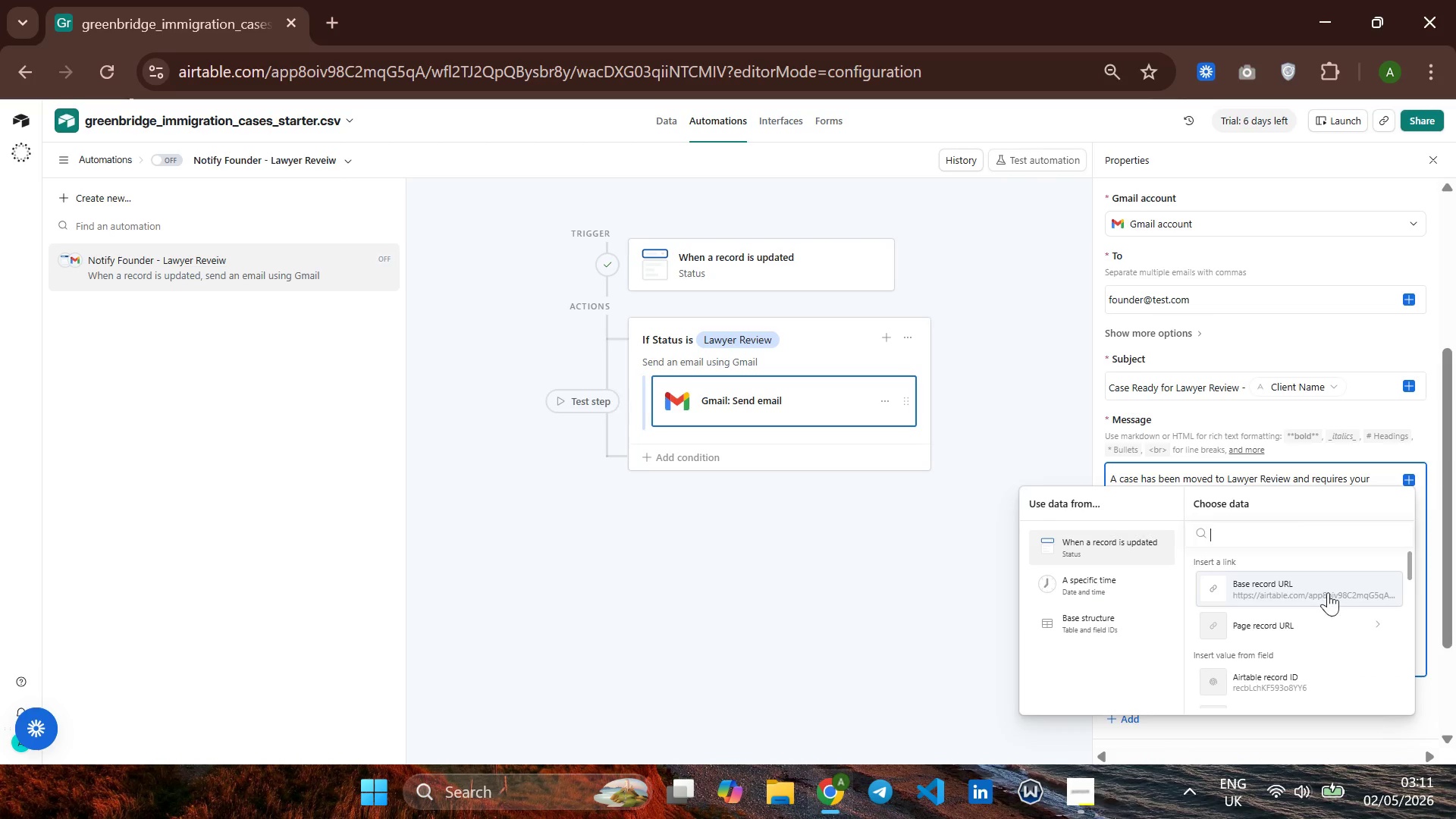 
scroll: coordinate [1329, 597], scroll_direction: down, amount: 1.0
 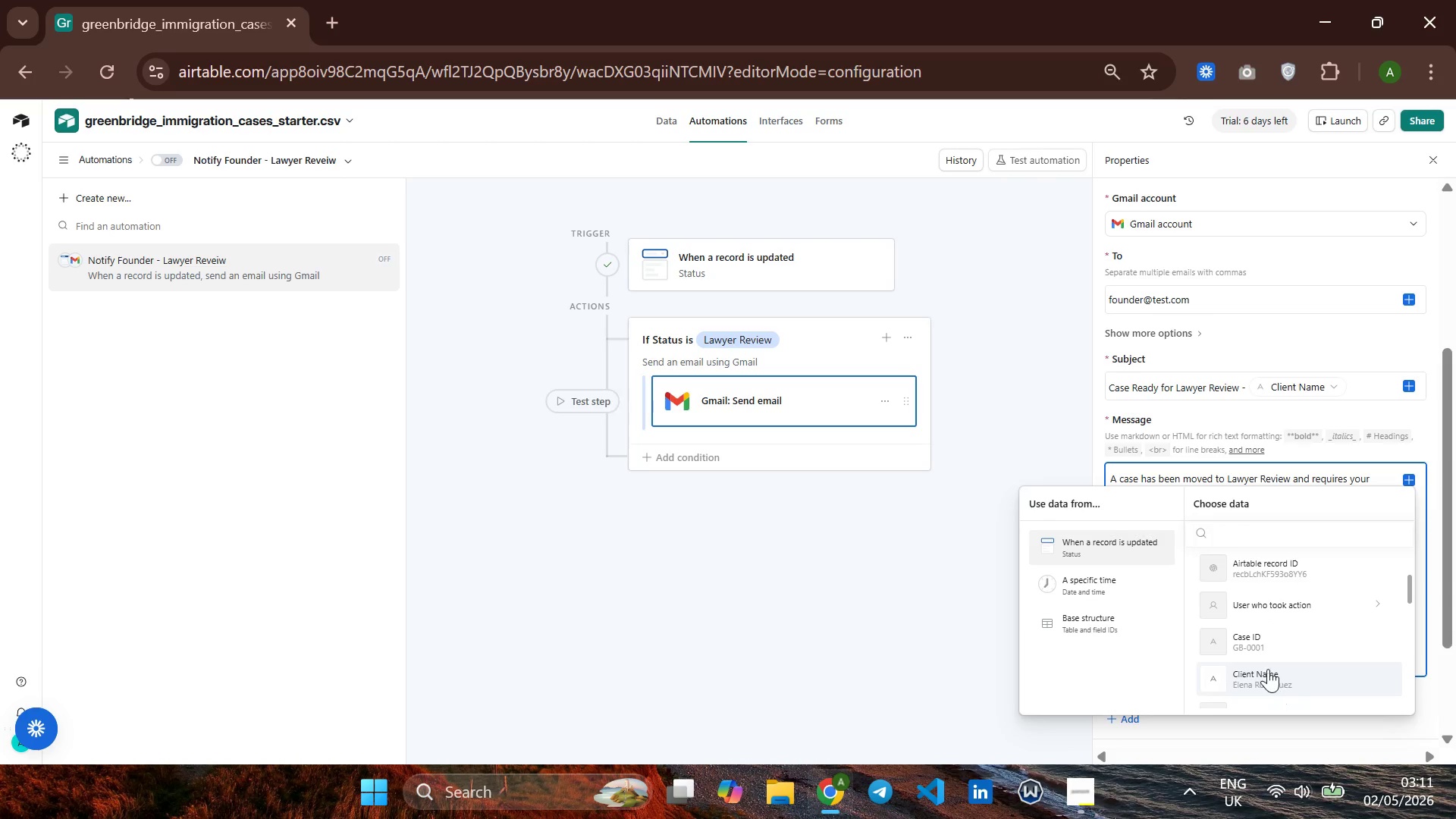 
left_click([1268, 669])
 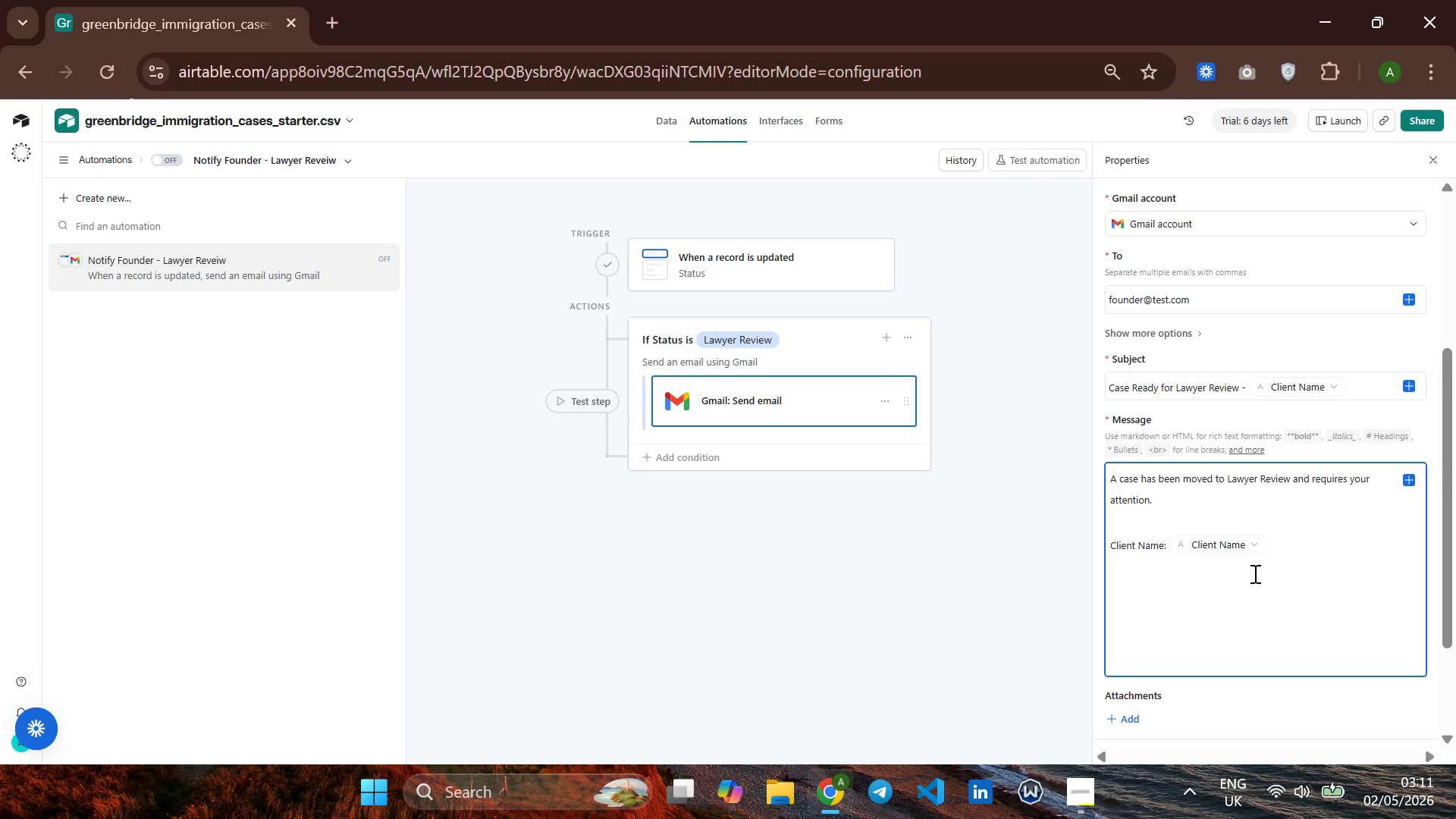 
key(Enter)
 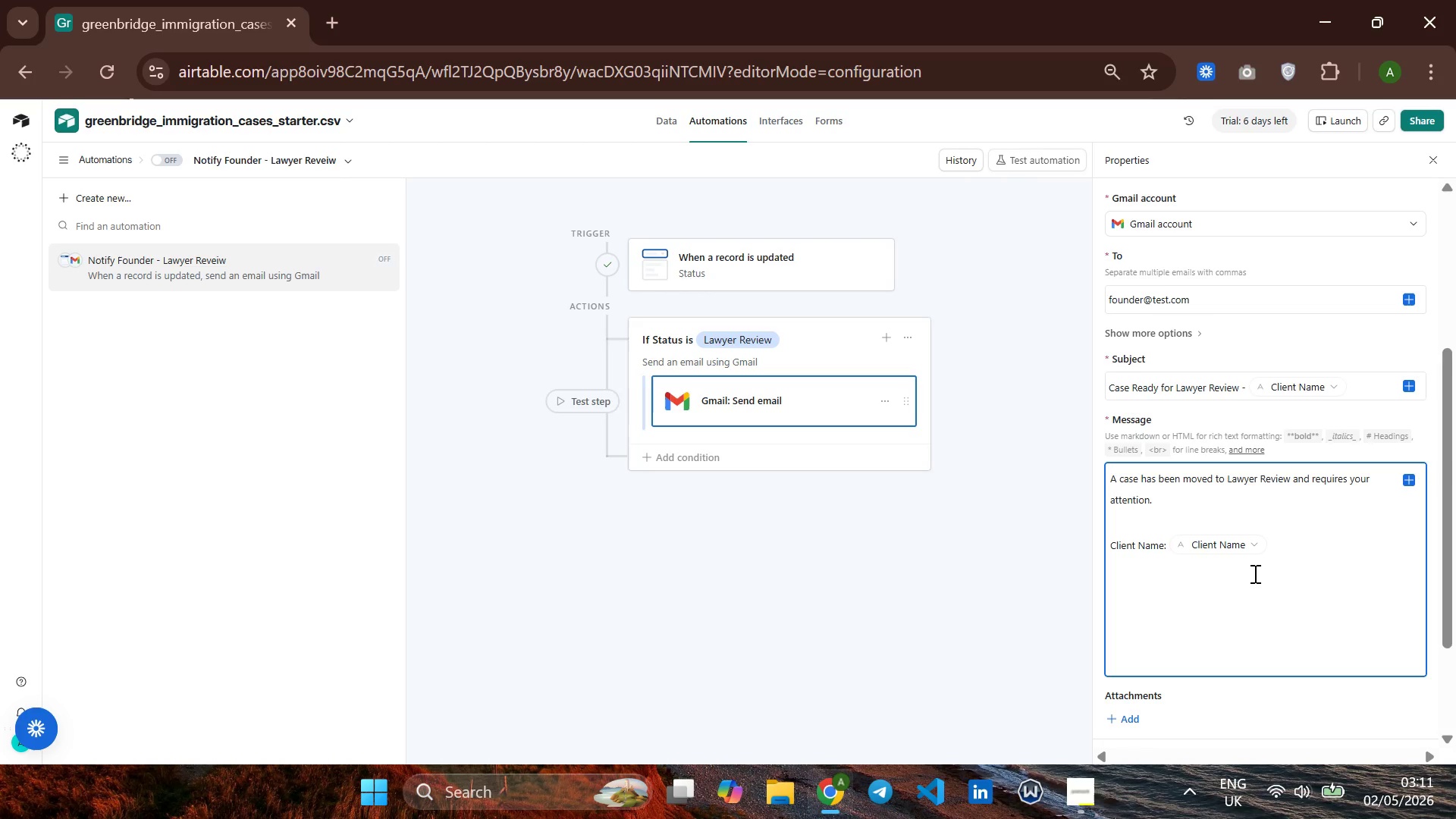 
type(Case ID : )
 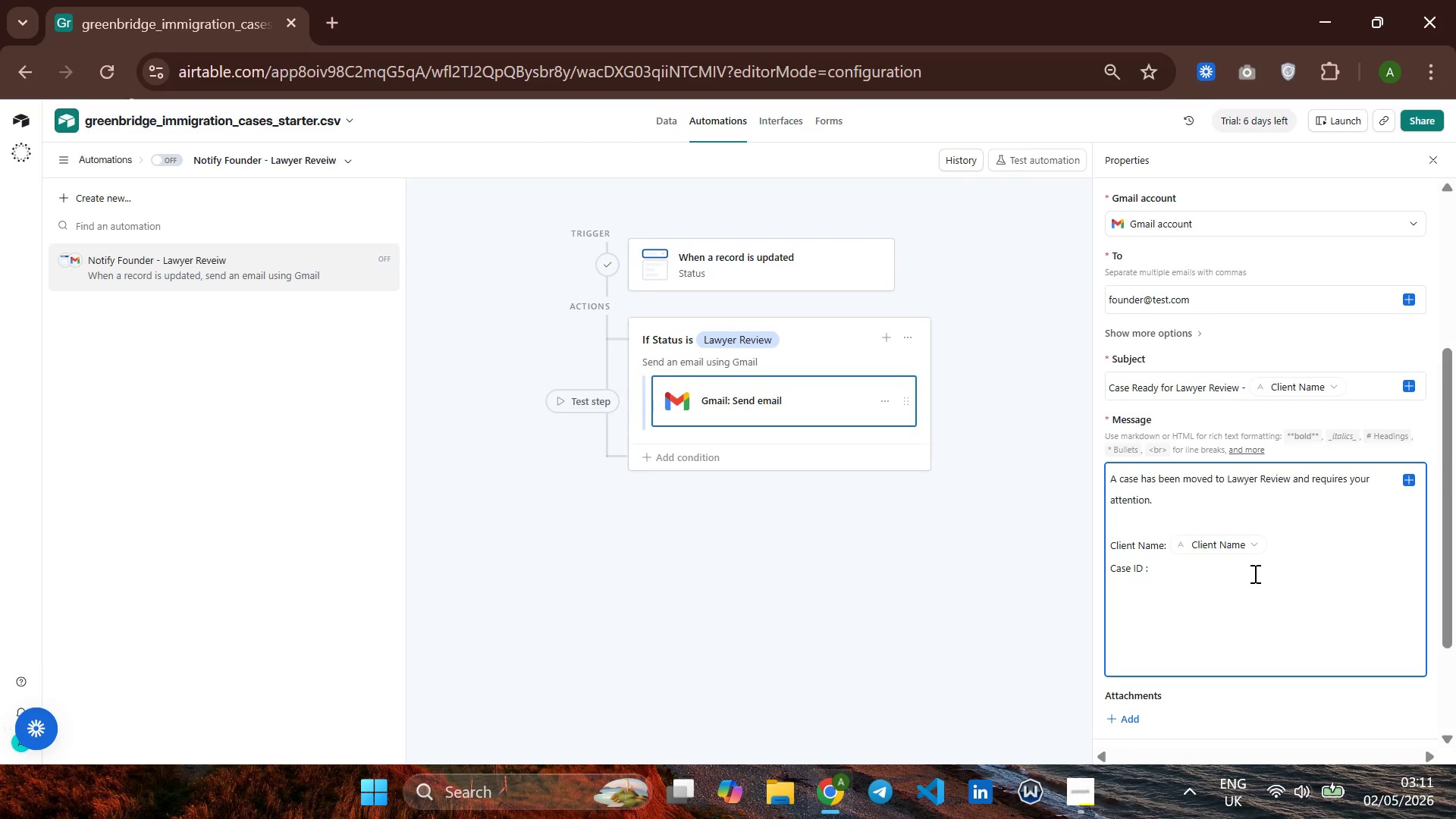 
left_click([1411, 479])
 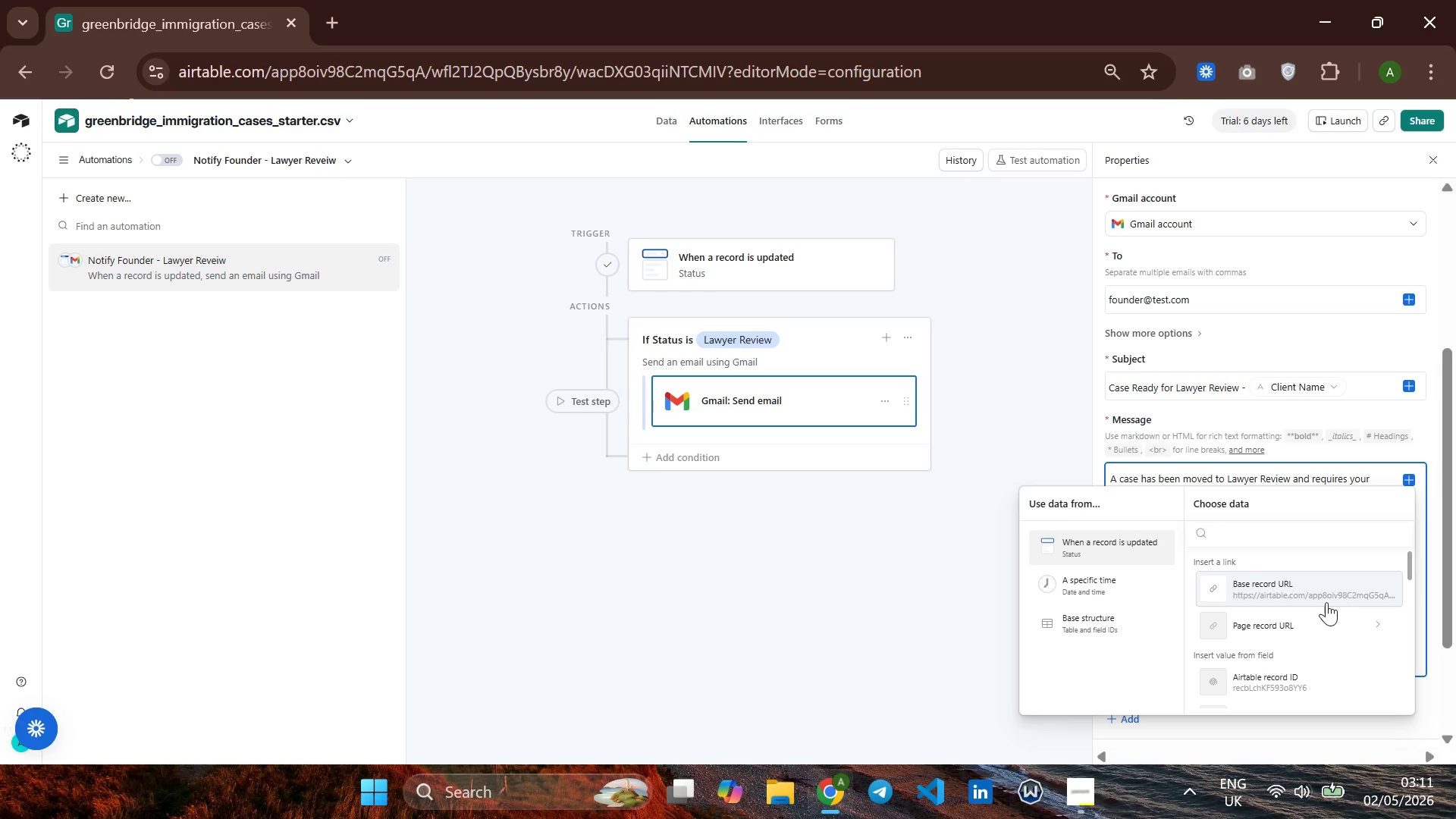 
scroll: coordinate [1326, 602], scroll_direction: down, amount: 1.0
 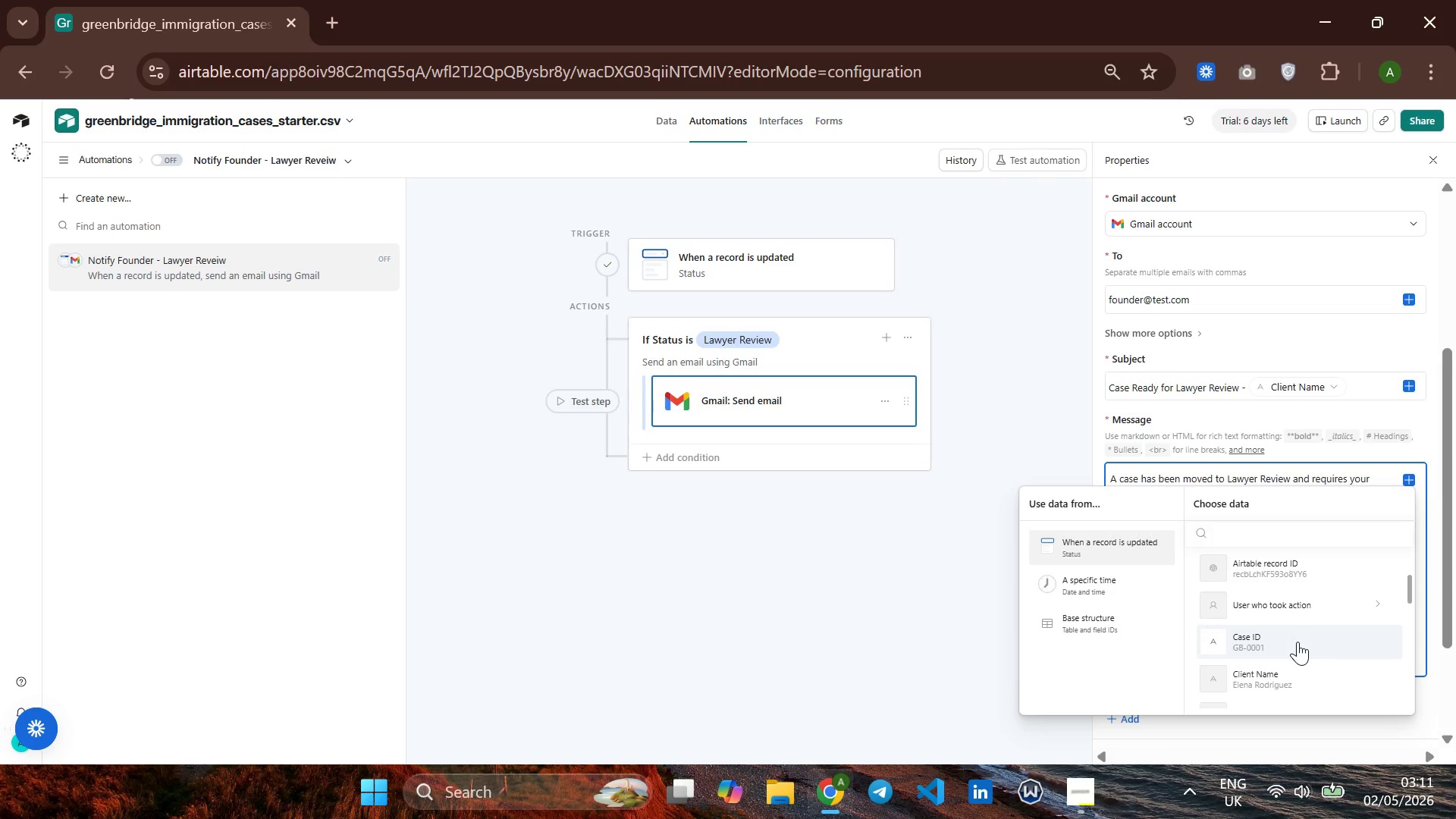 
double_click([1298, 642])
 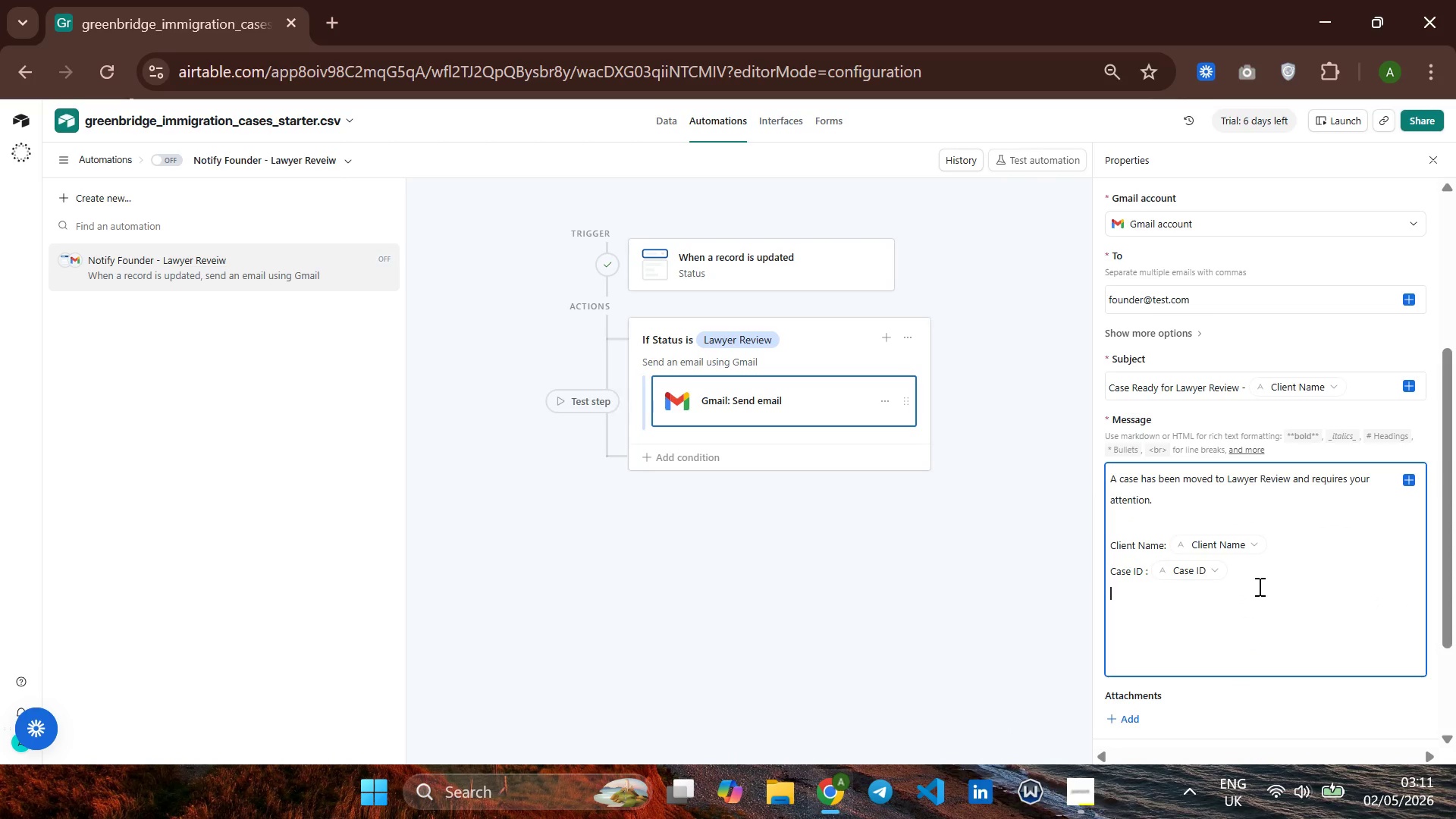 
type(Case Type : )
 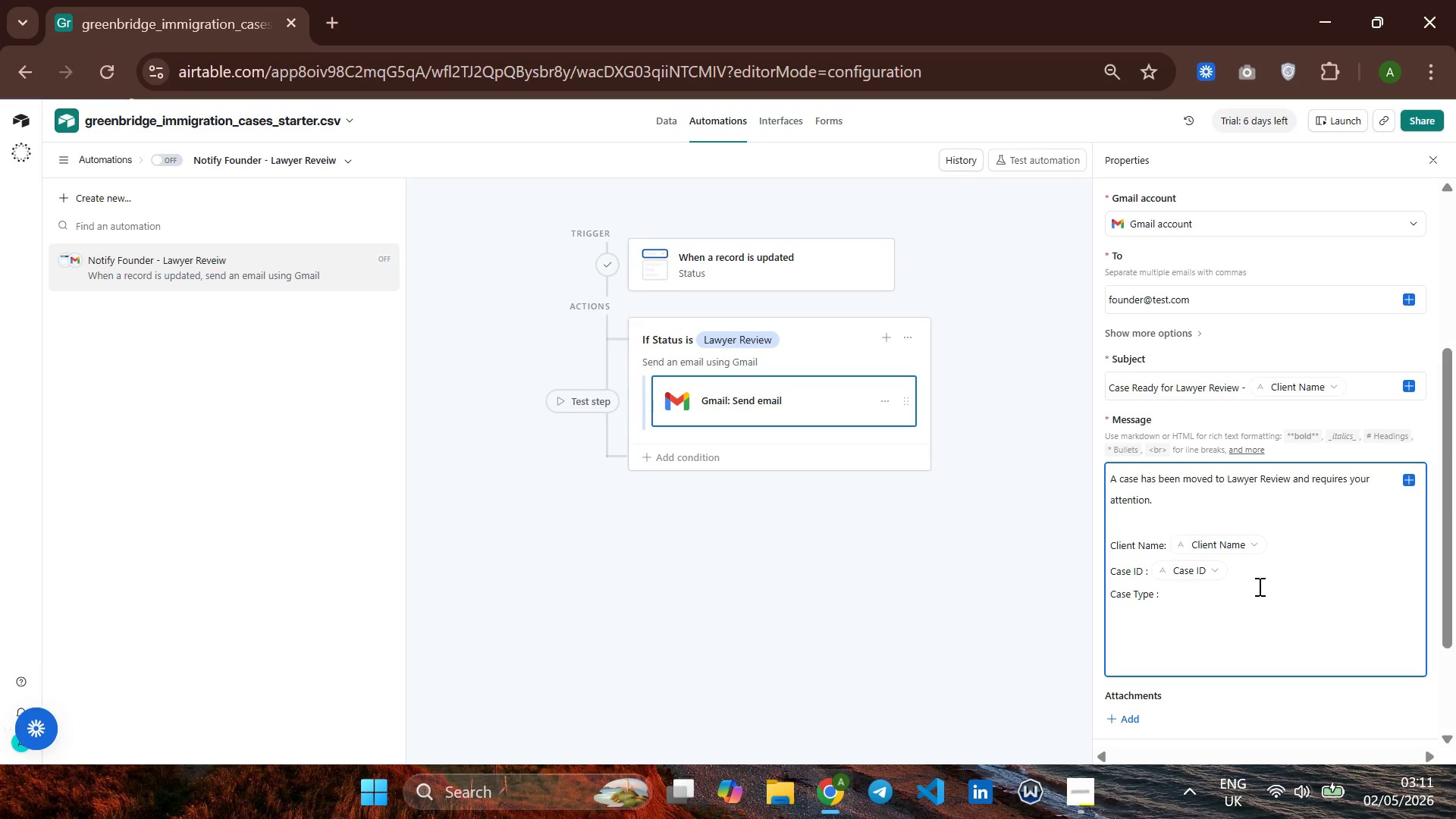 
left_click([1407, 480])
 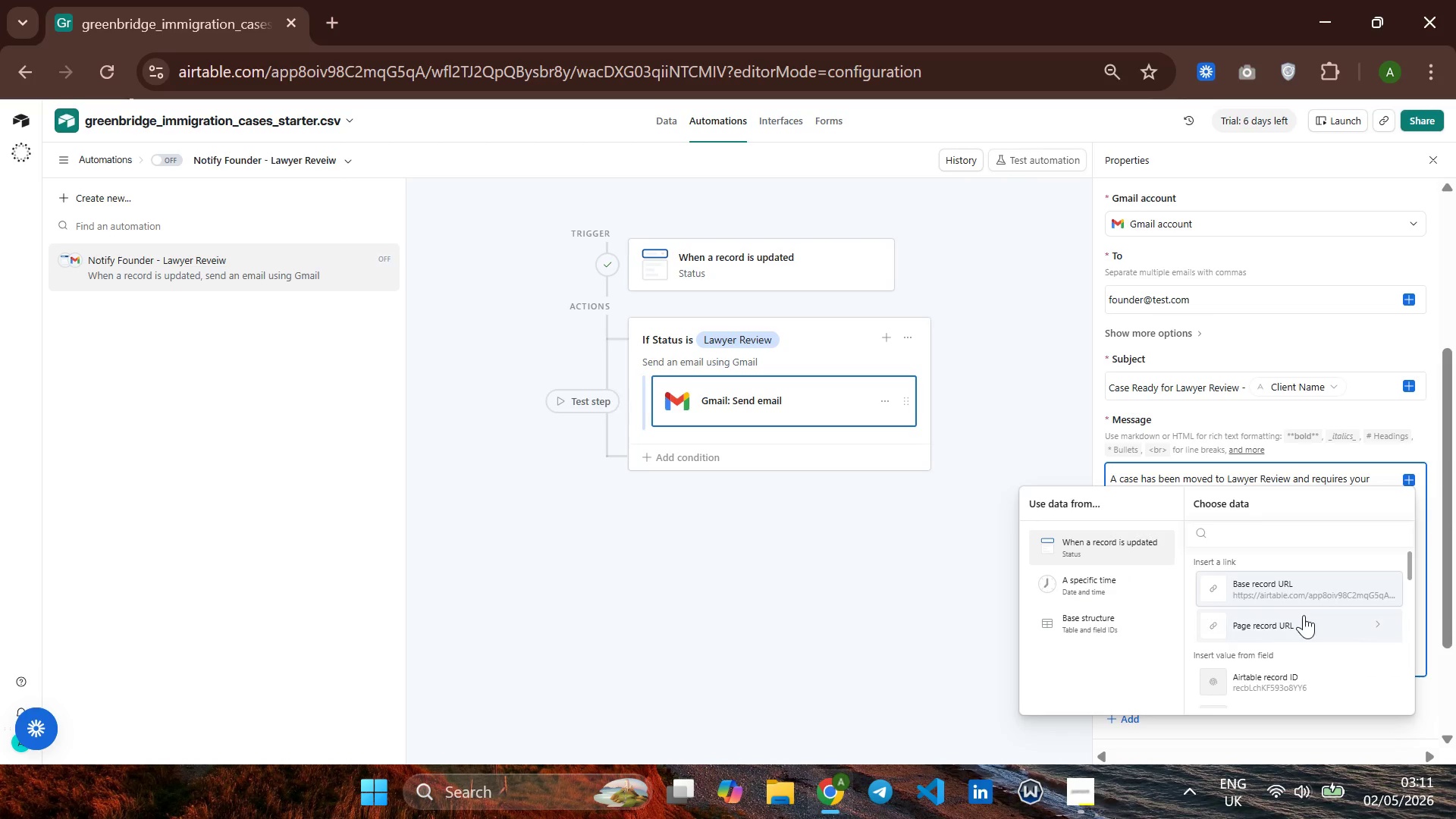 
scroll: coordinate [1301, 617], scroll_direction: down, amount: 2.0
 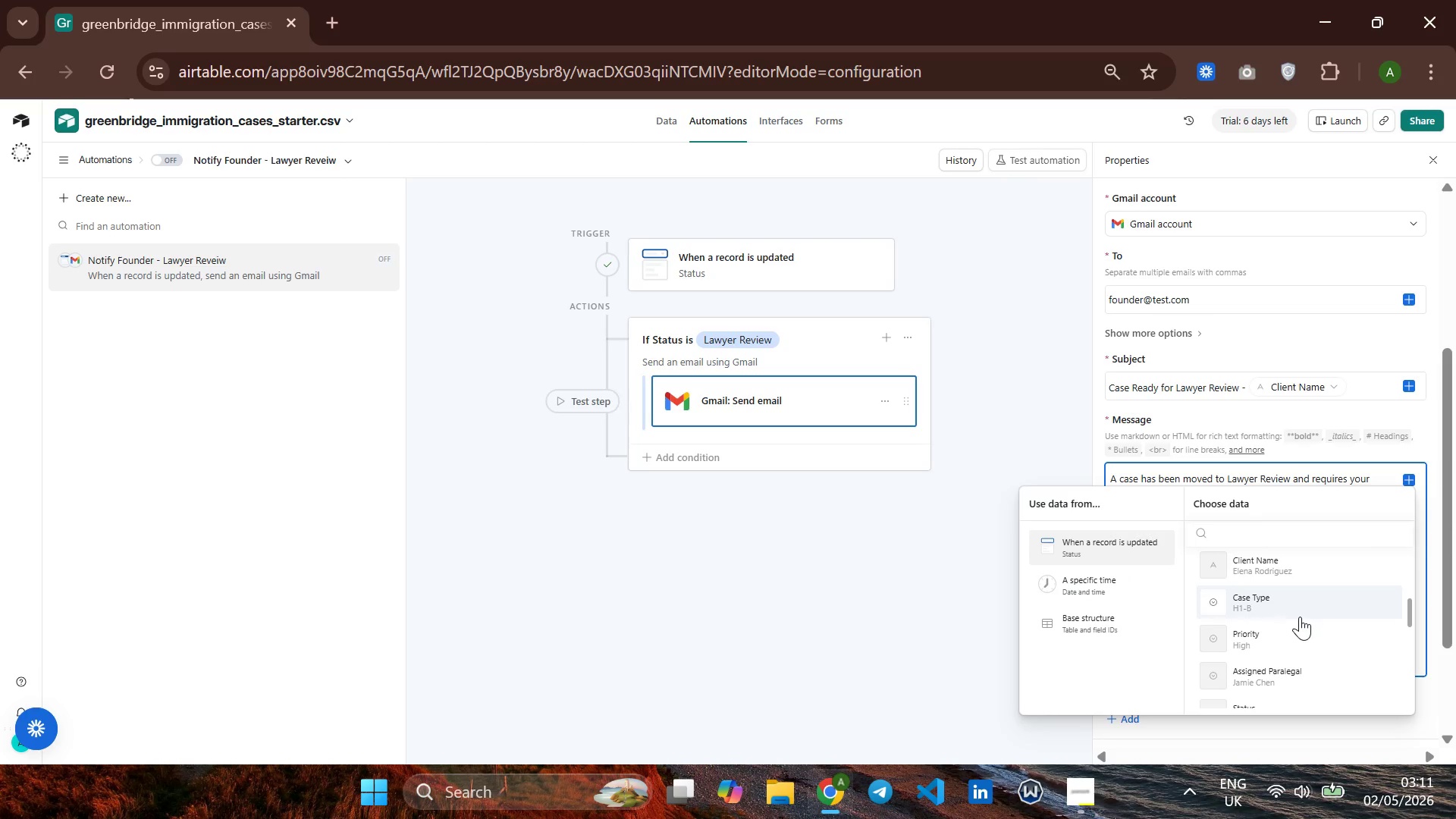 
left_click([1291, 604])
 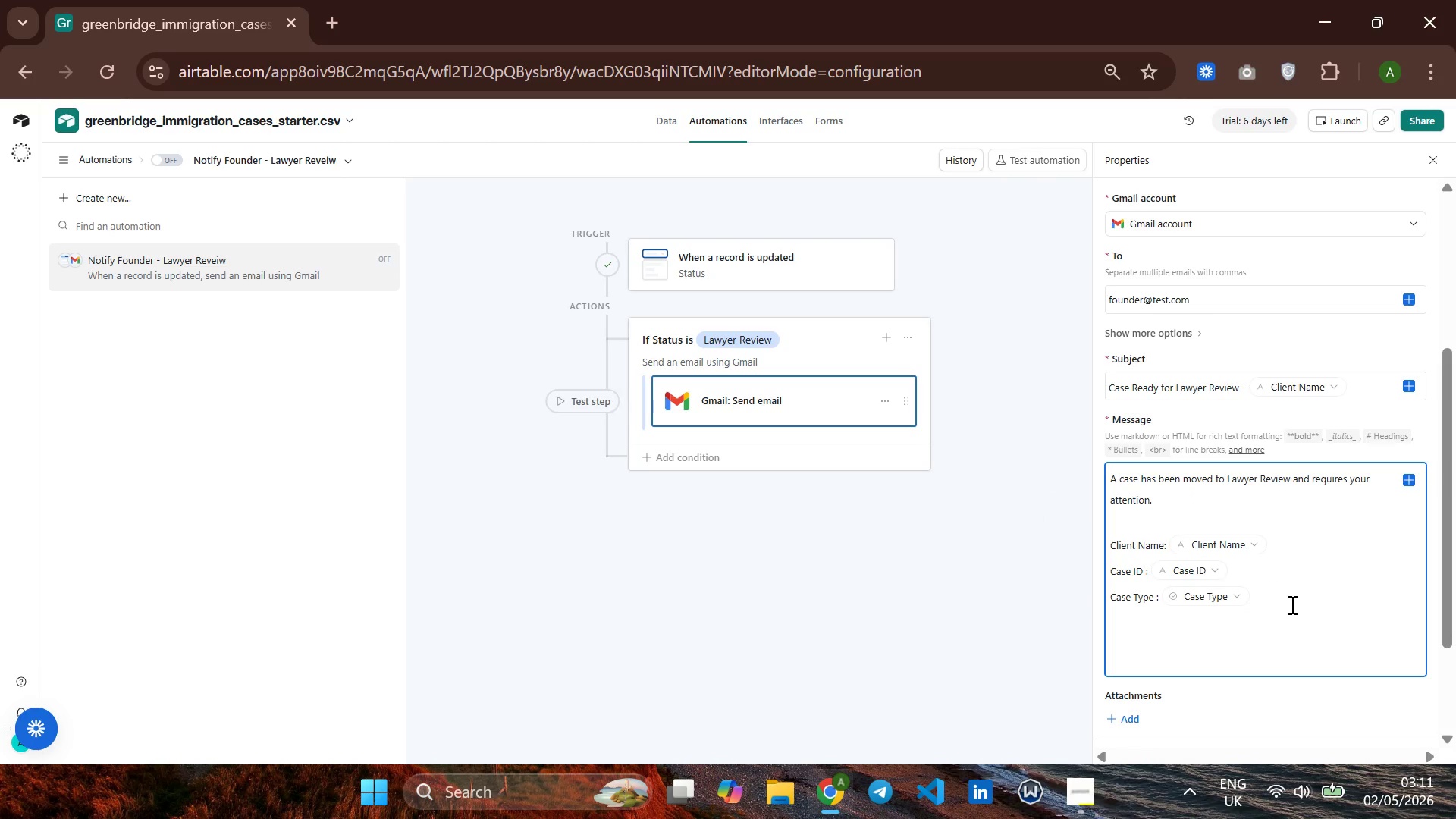 
key(Enter)
 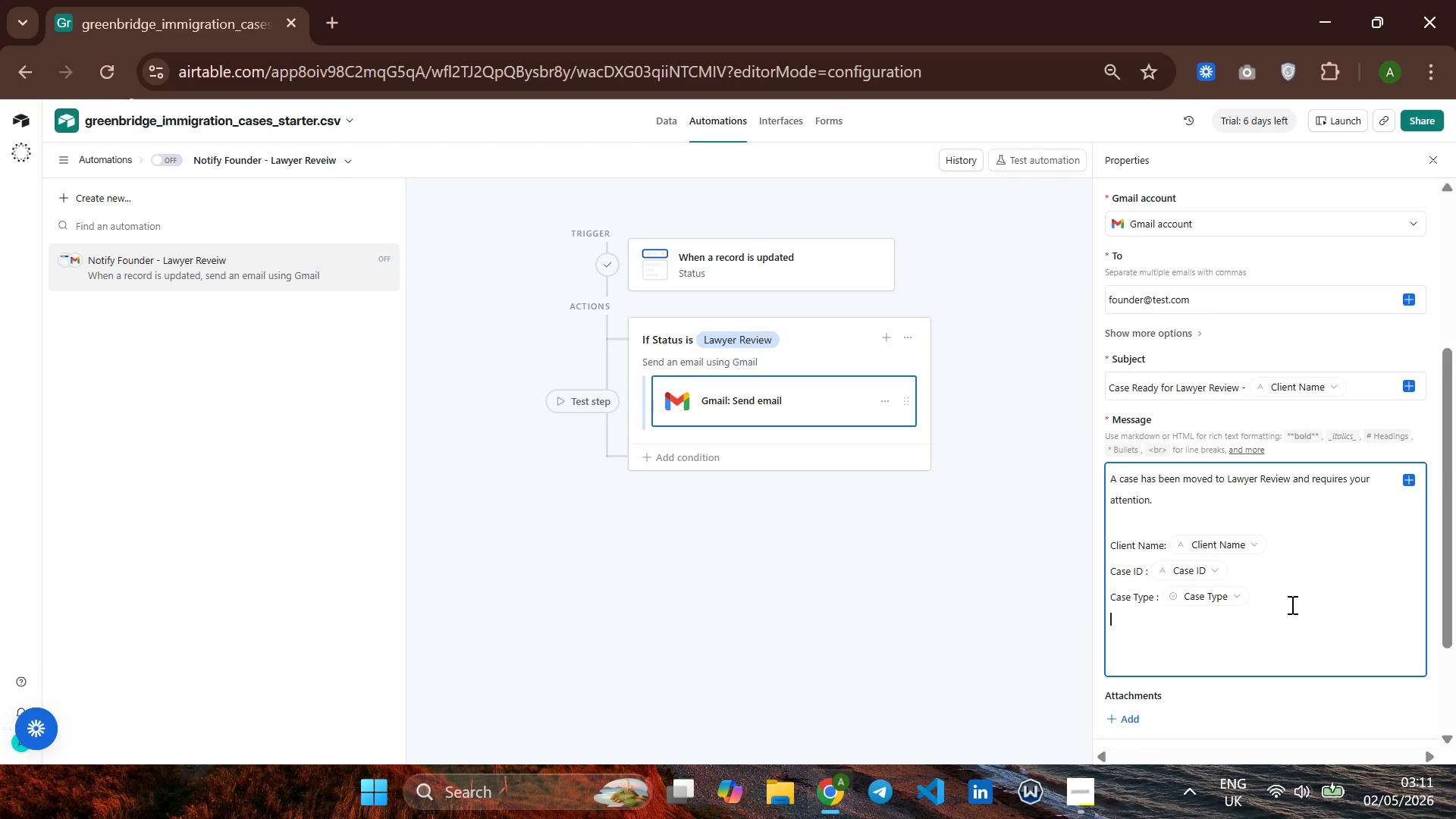 
type(Assigned Paralegal : )
 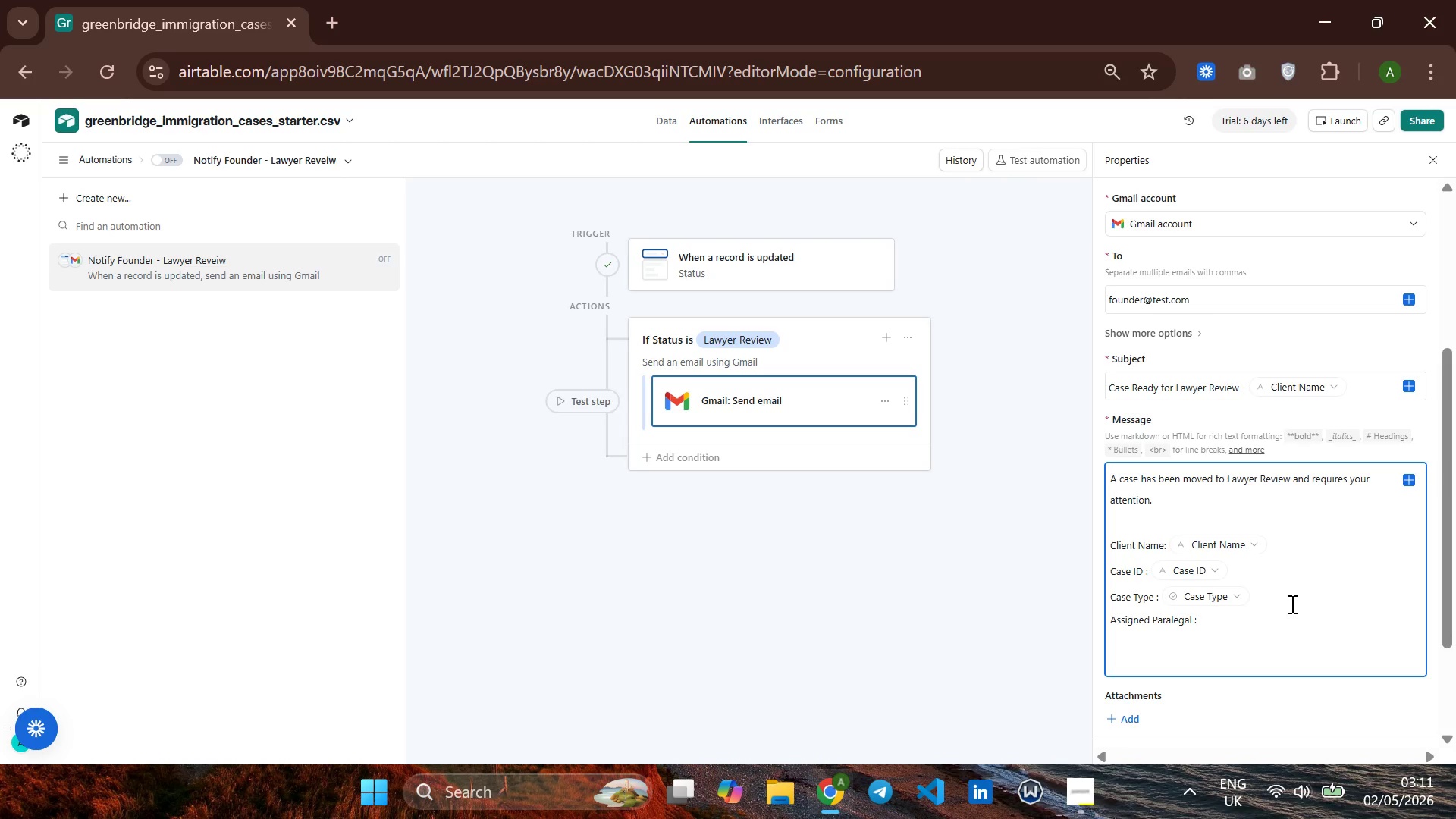 
left_click([1408, 479])
 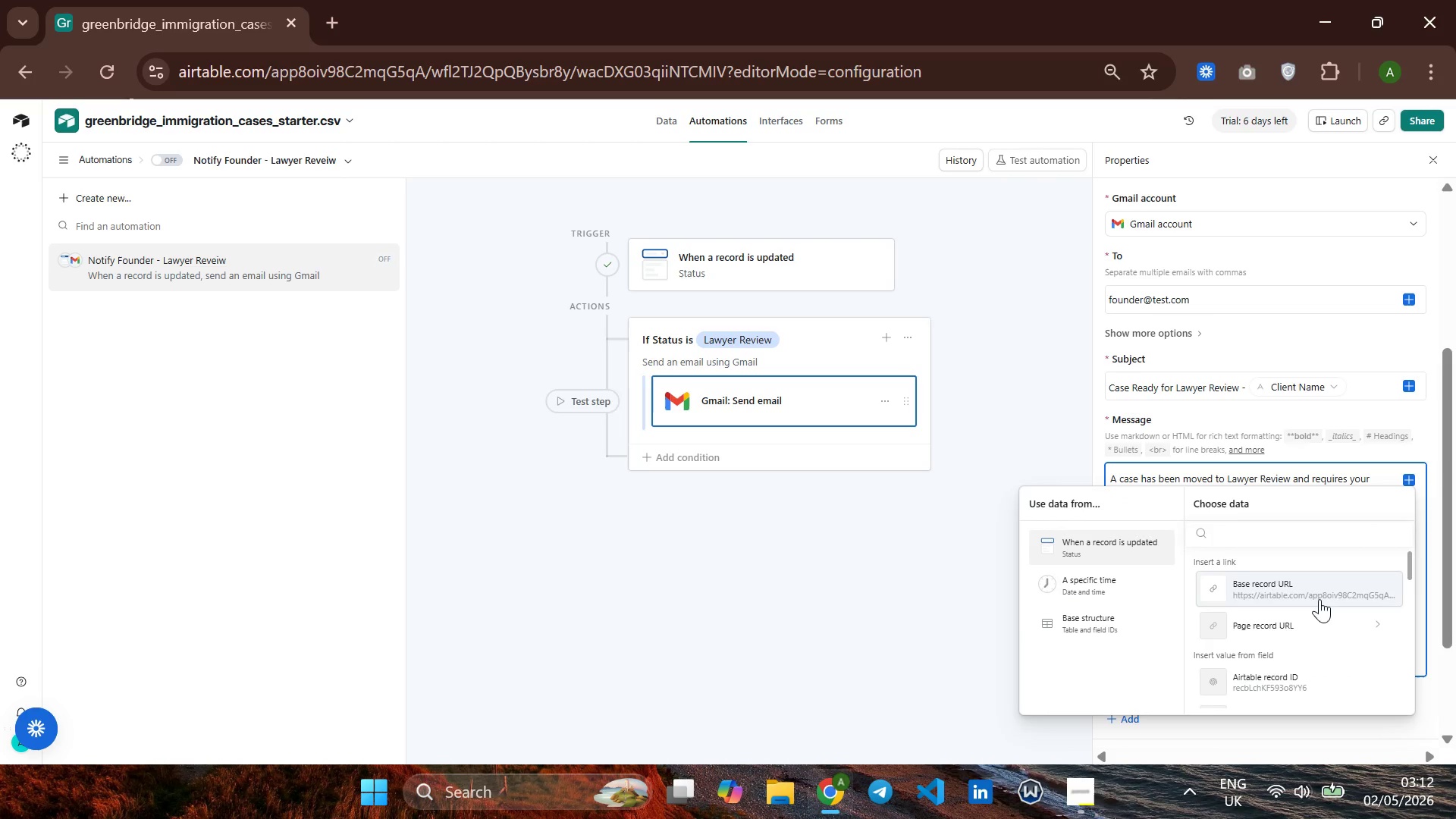 
scroll: coordinate [1312, 617], scroll_direction: down, amount: 2.0
 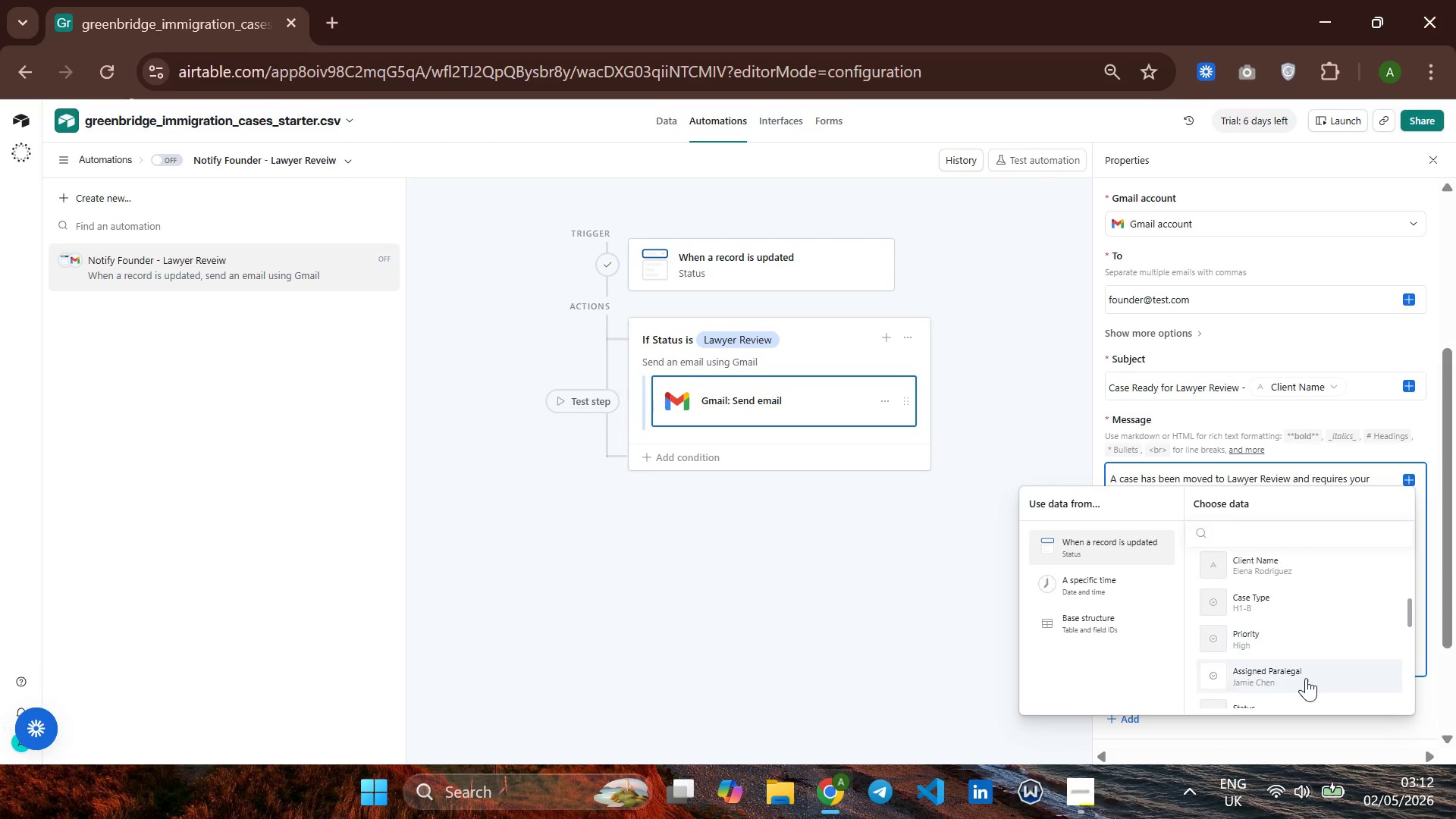 
left_click([1306, 678])
 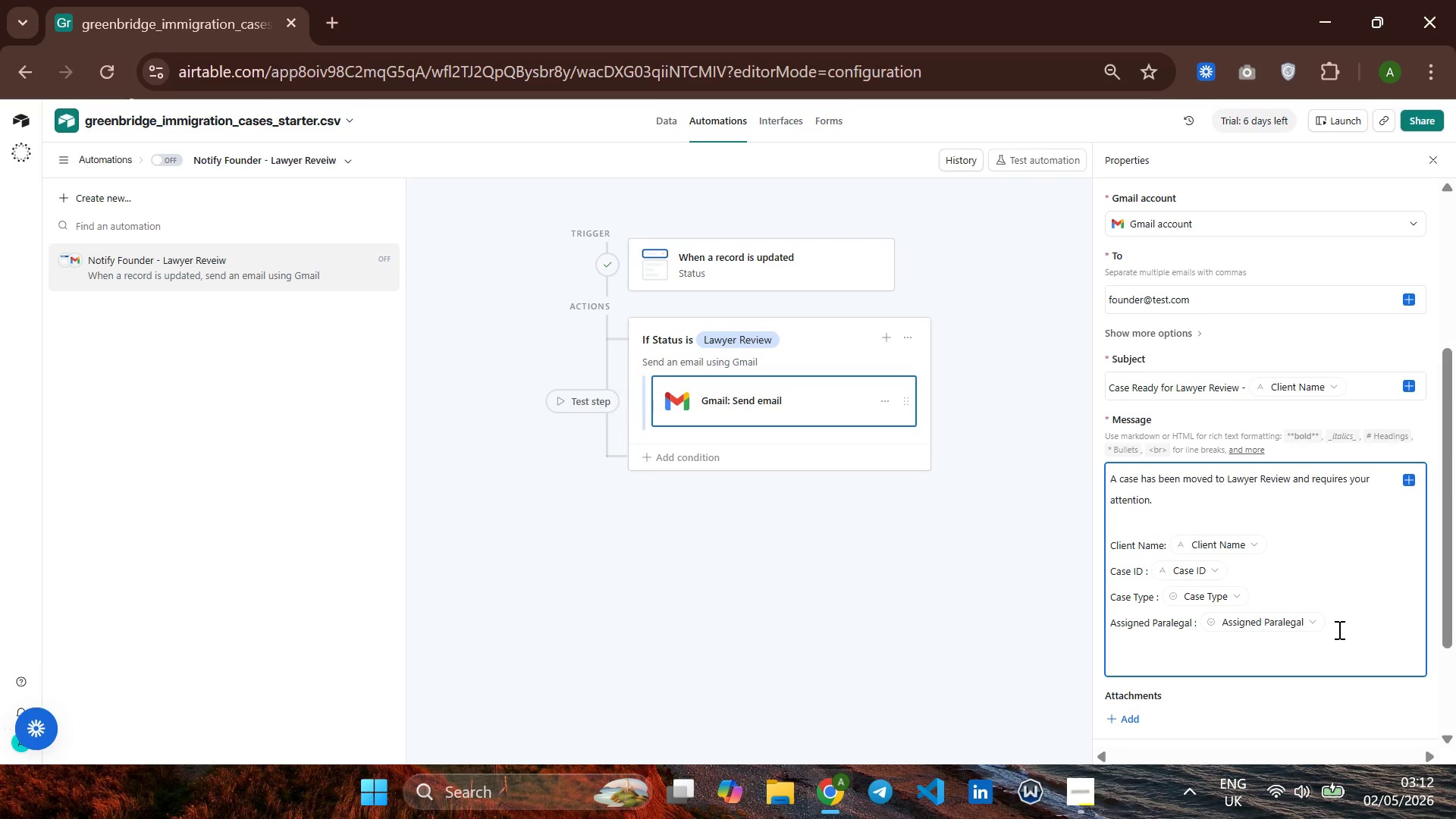 
key(Enter)
 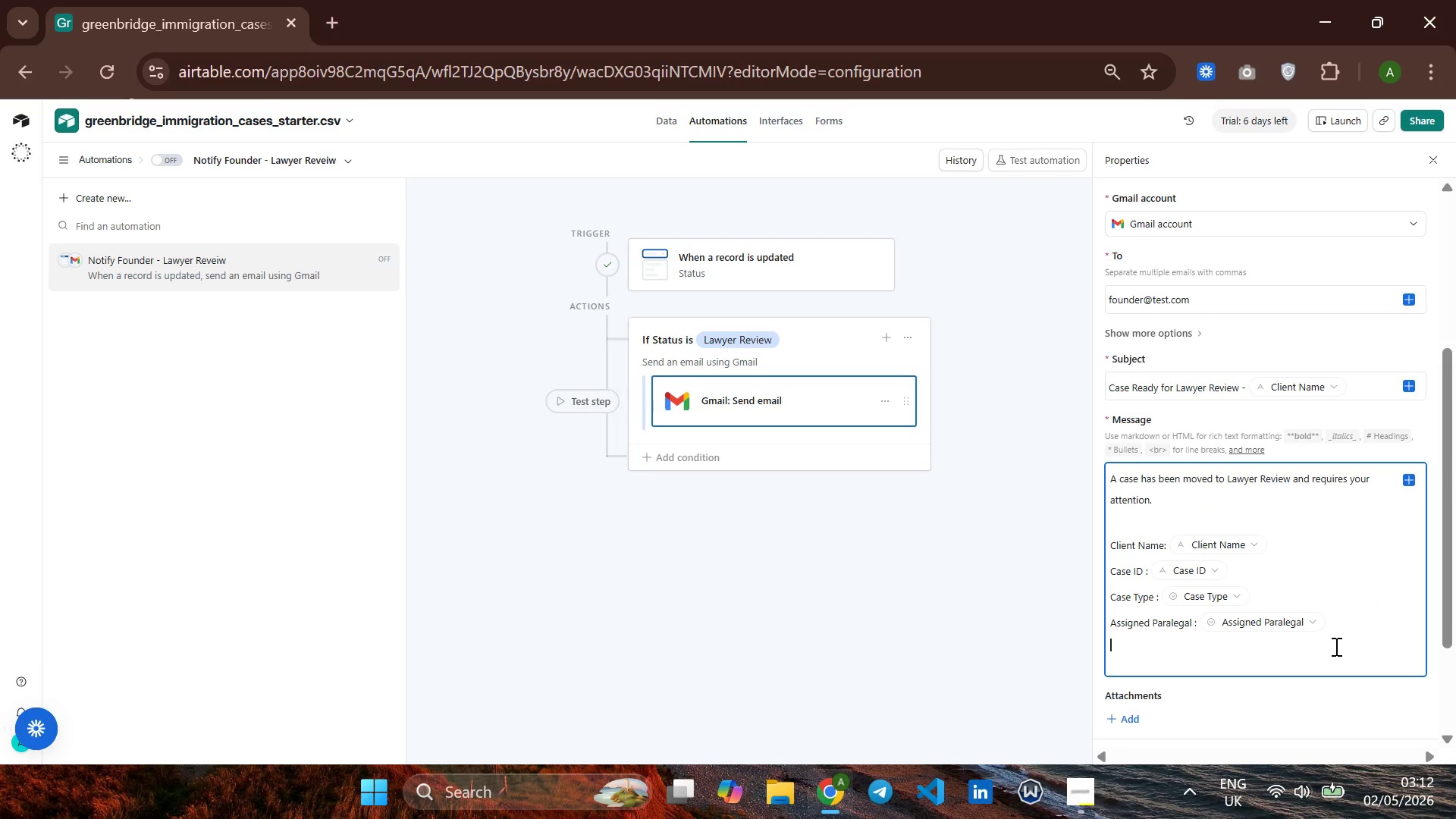 
type(Filling Dead )
key(Backspace)
type(line : )
 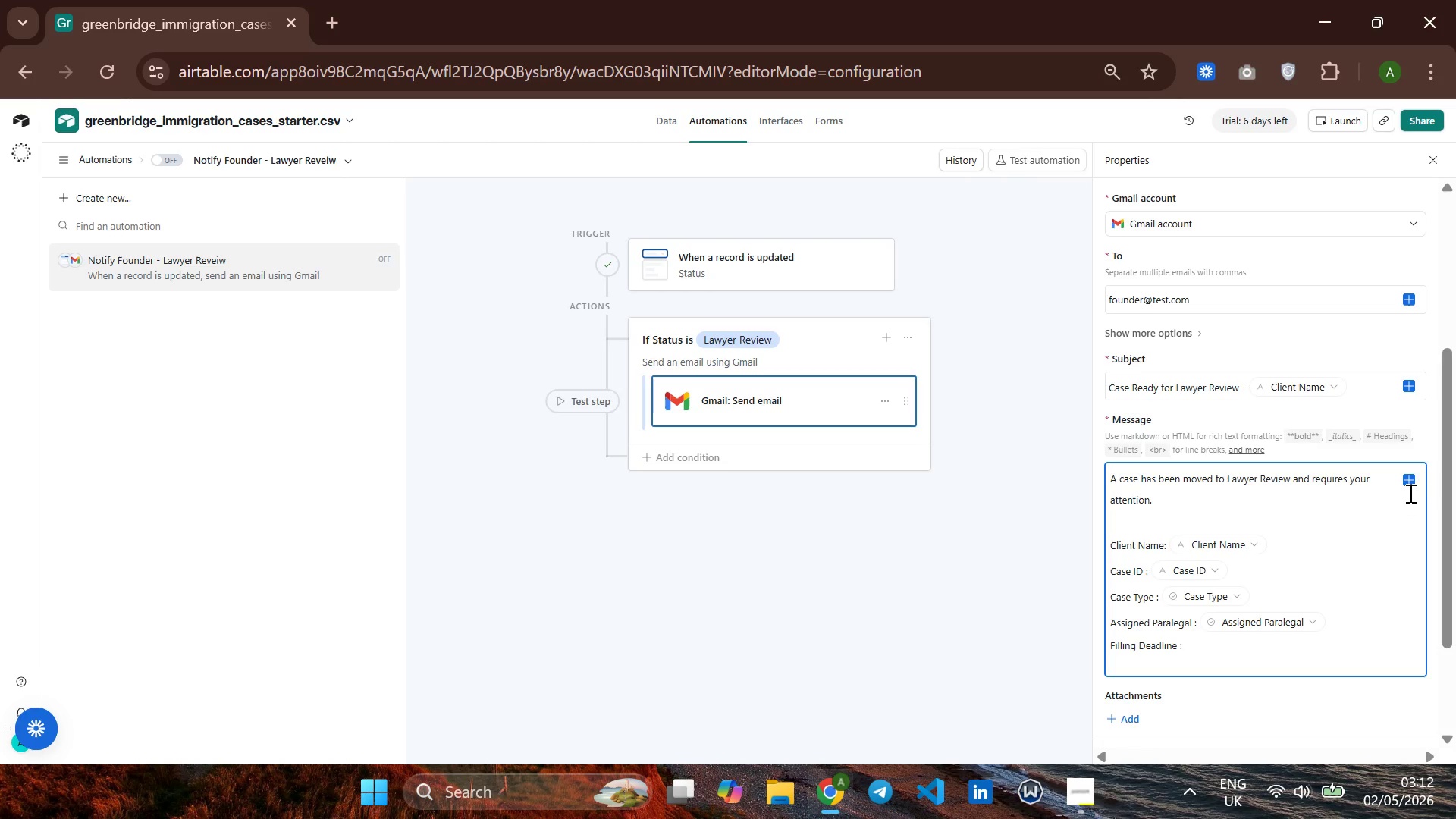 
left_click([1409, 479])
 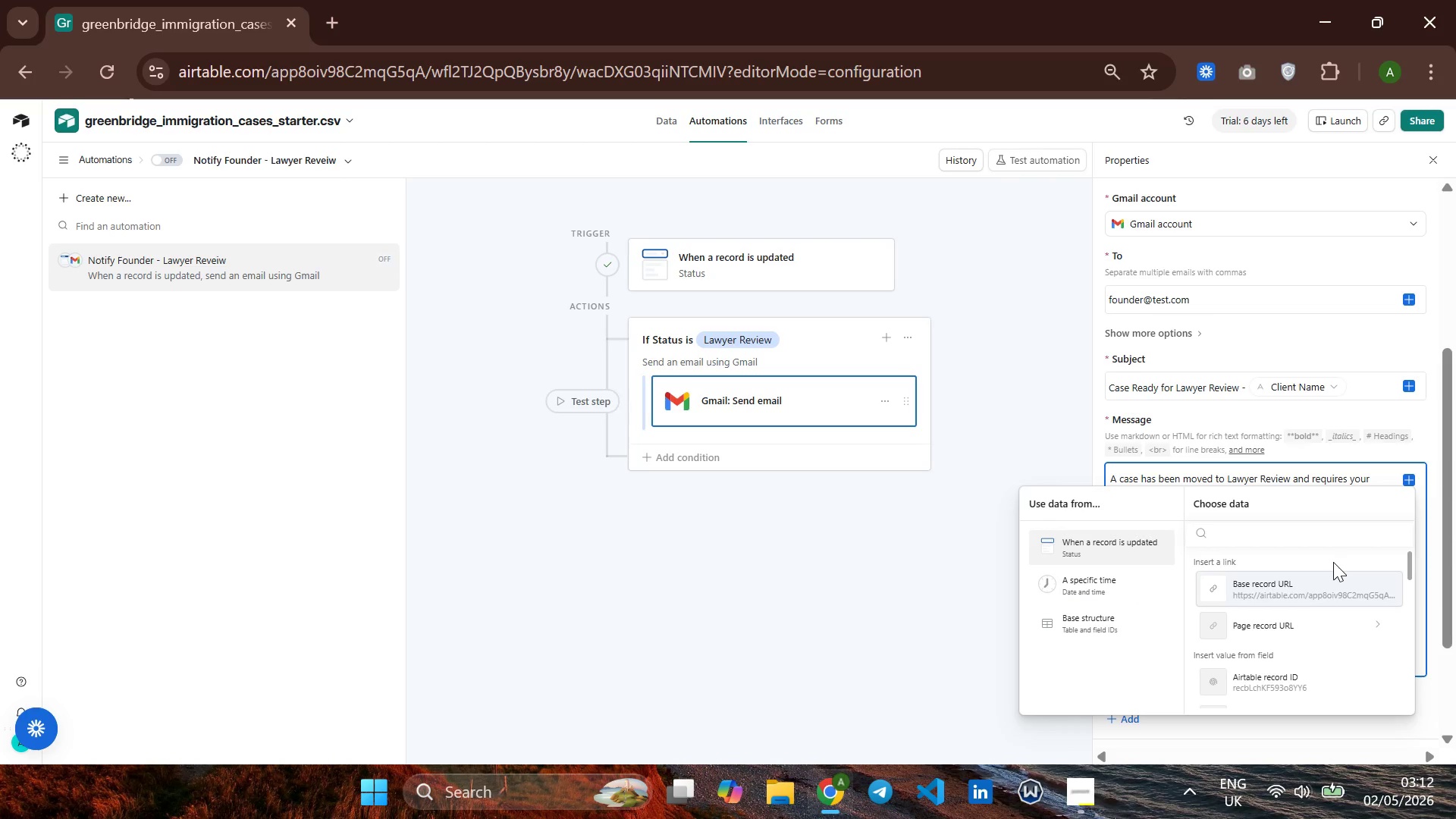 
scroll: coordinate [1333, 563], scroll_direction: down, amount: 2.0
 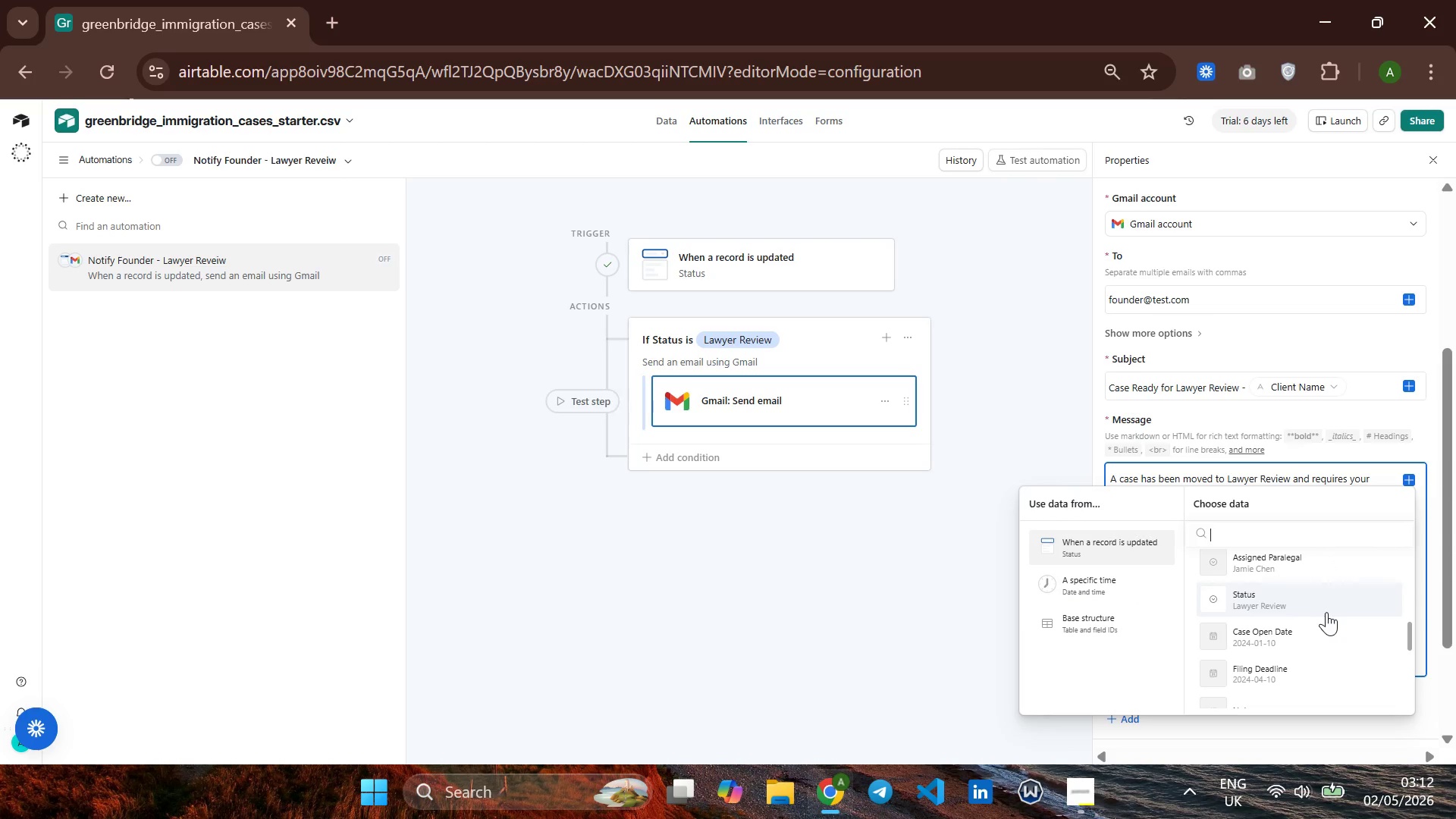 
left_click([1319, 673])
 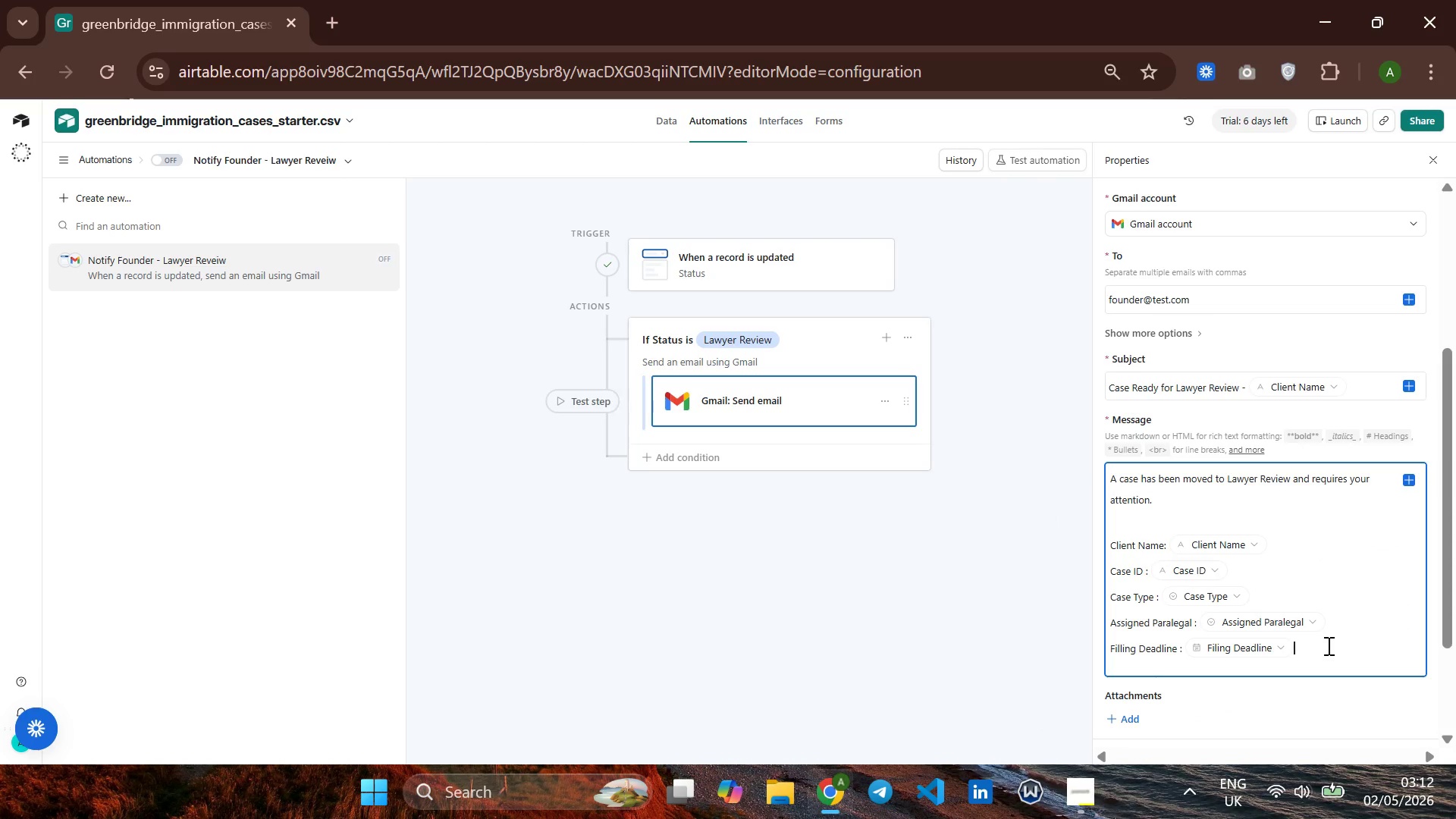 
key(Enter)
 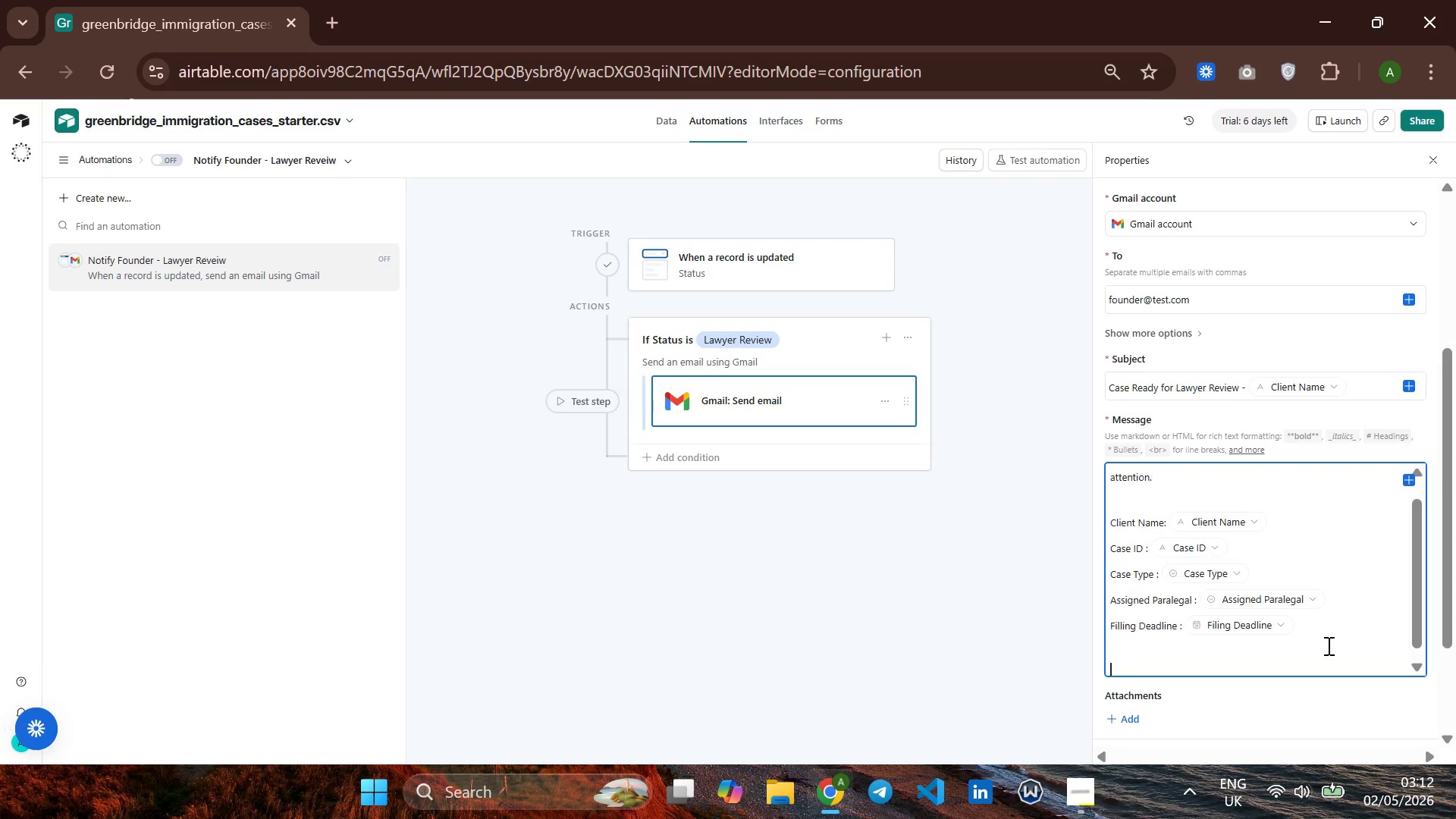 
key(Enter)
 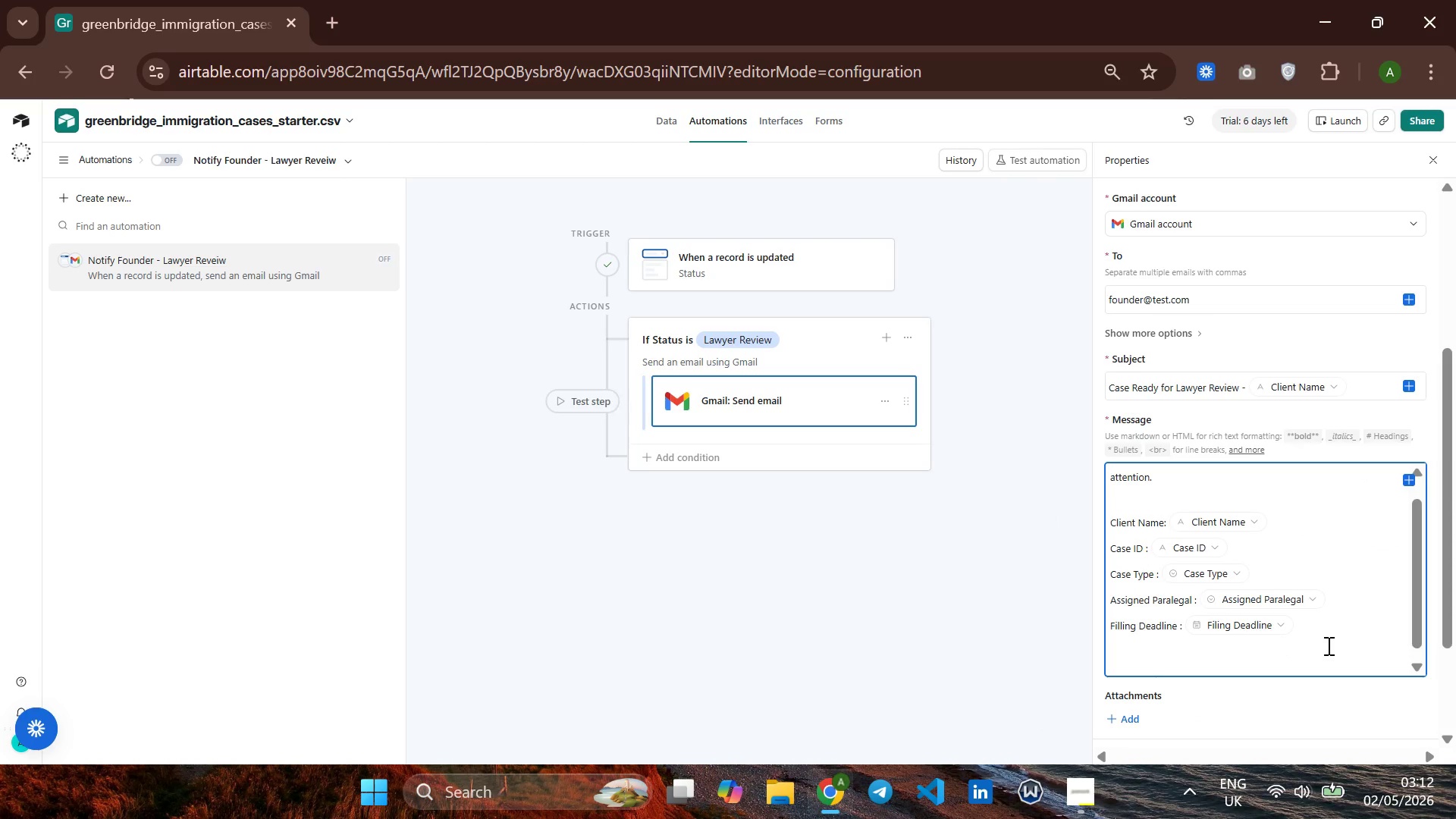 
type(Please log )
key(Backspace)
type(, into Airtanb)
key(Backspace)
key(Backspace)
type(ble )
 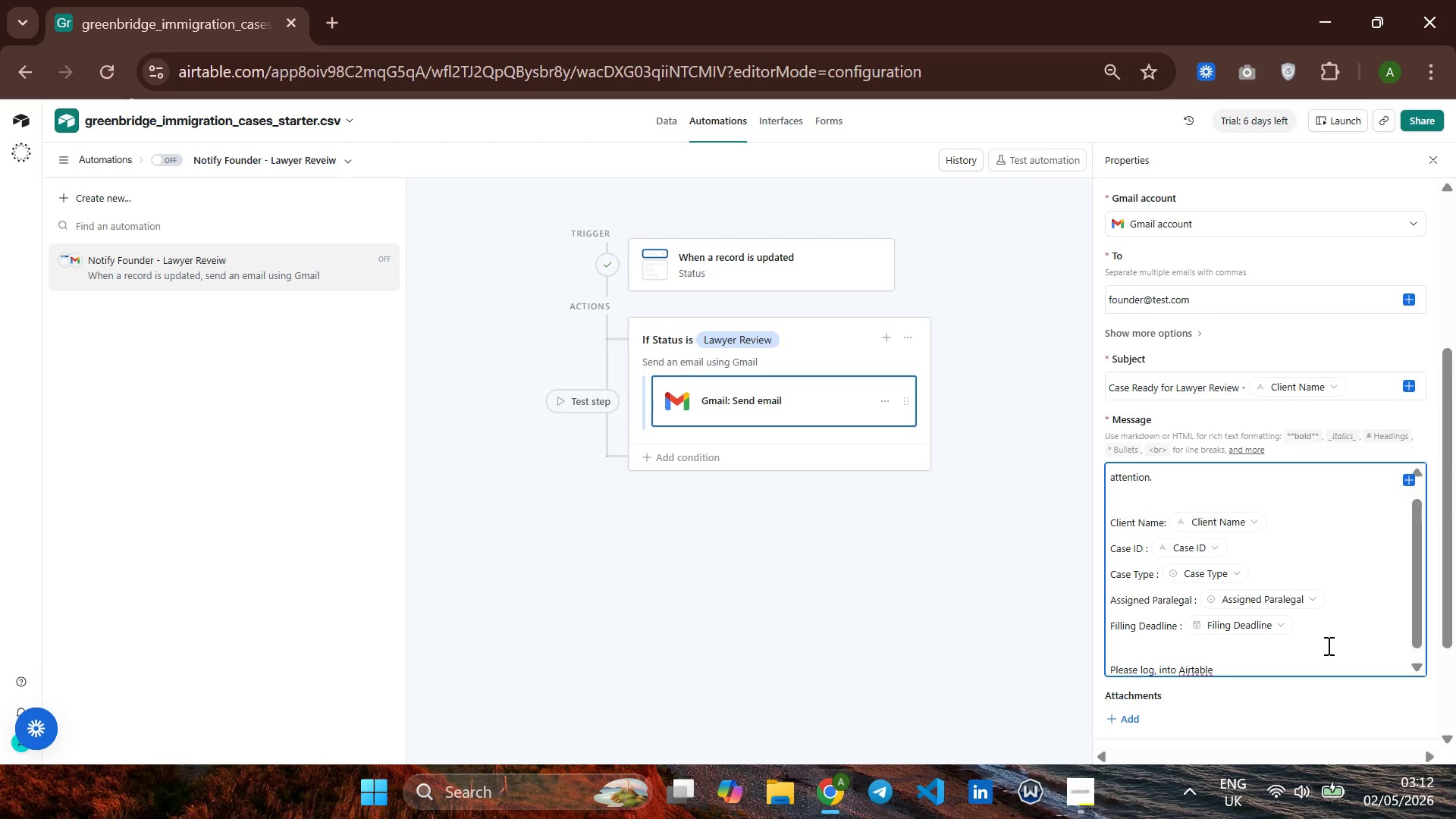 
wait(6.39)
 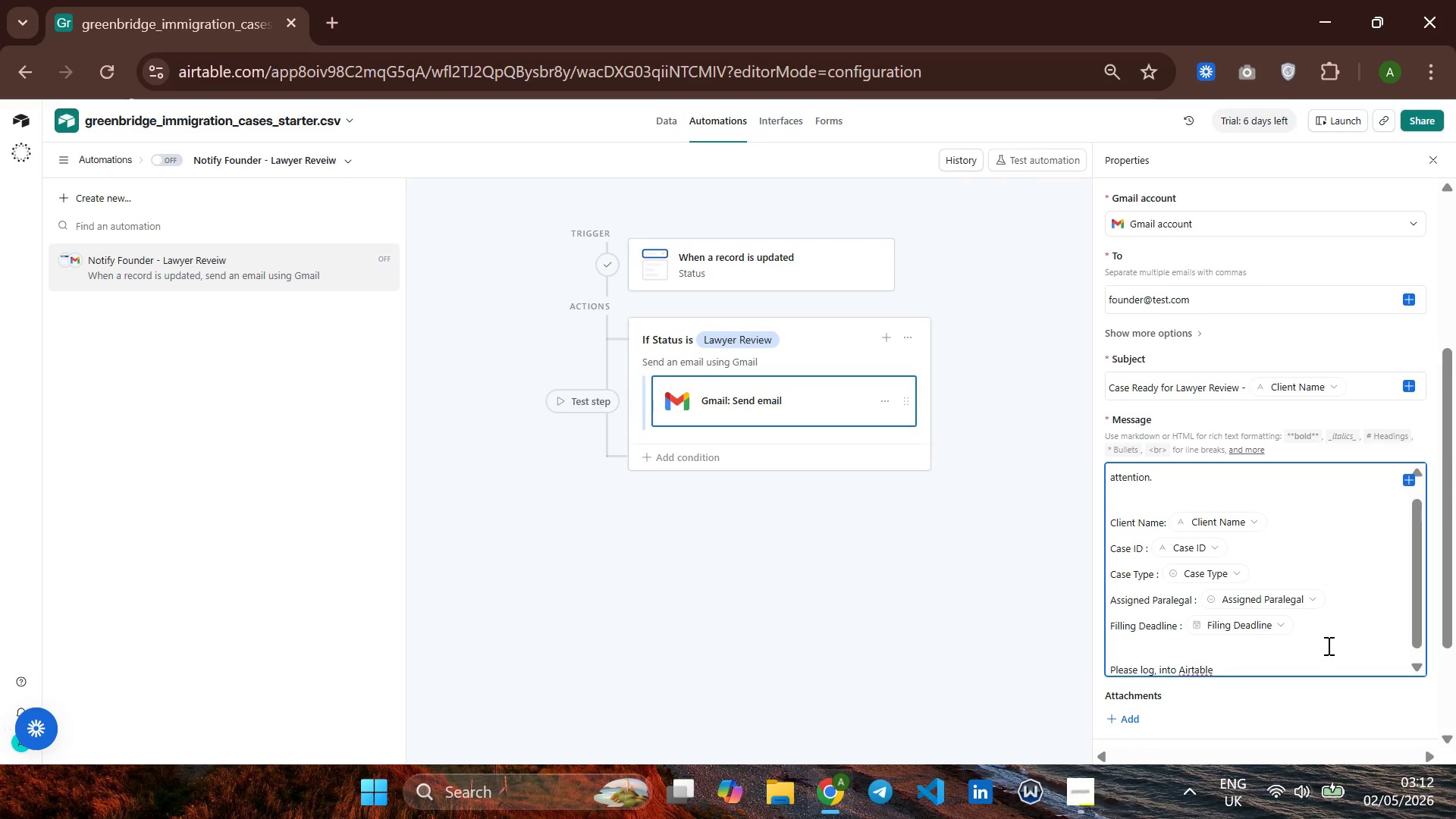 
type(to revei)
key(Backspace)
key(Backspace)
type(iew the case file )
key(Backspace)
type(>)
key(Backspace)
type(.)
 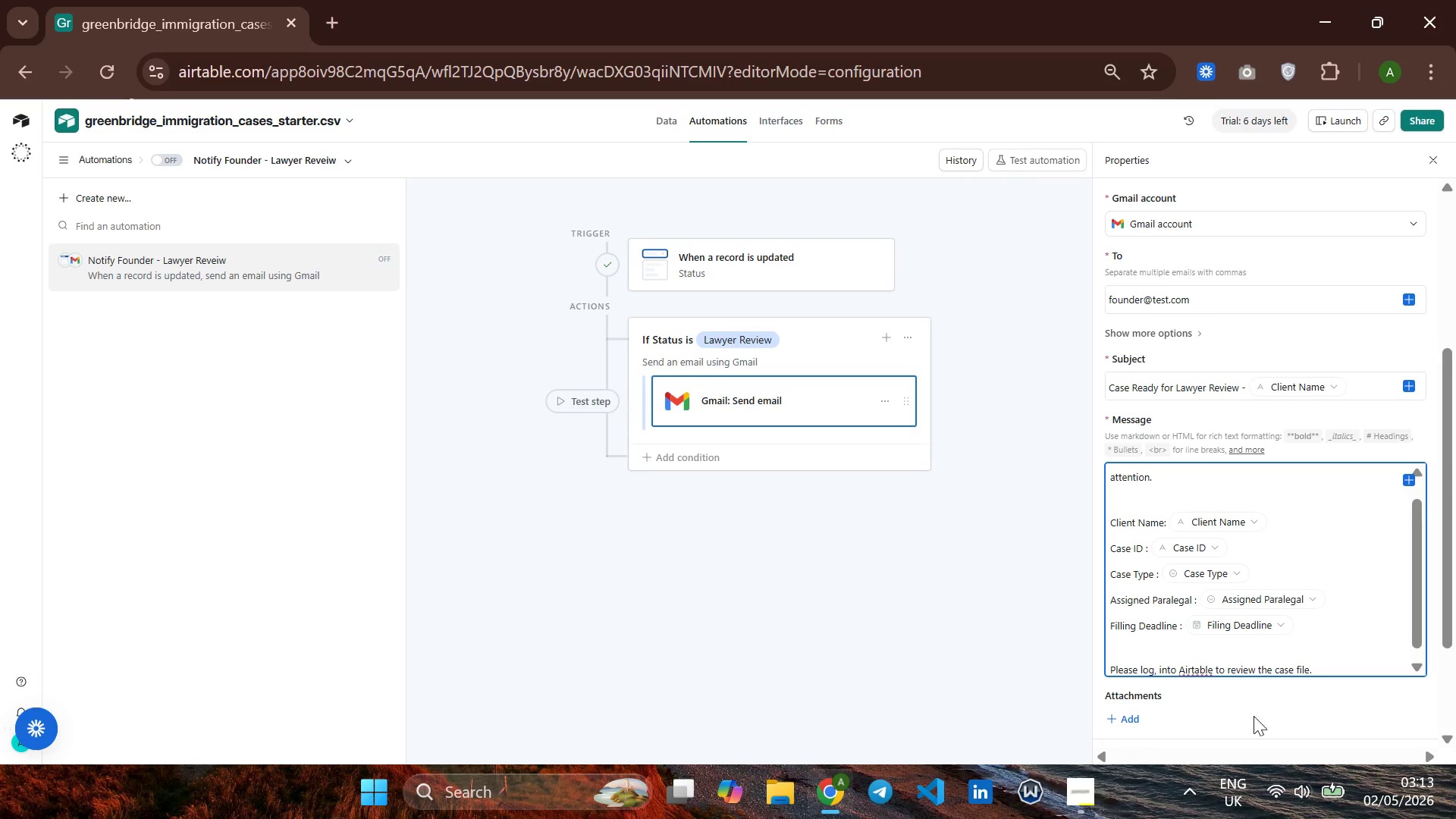 
left_click([1067, 796])